 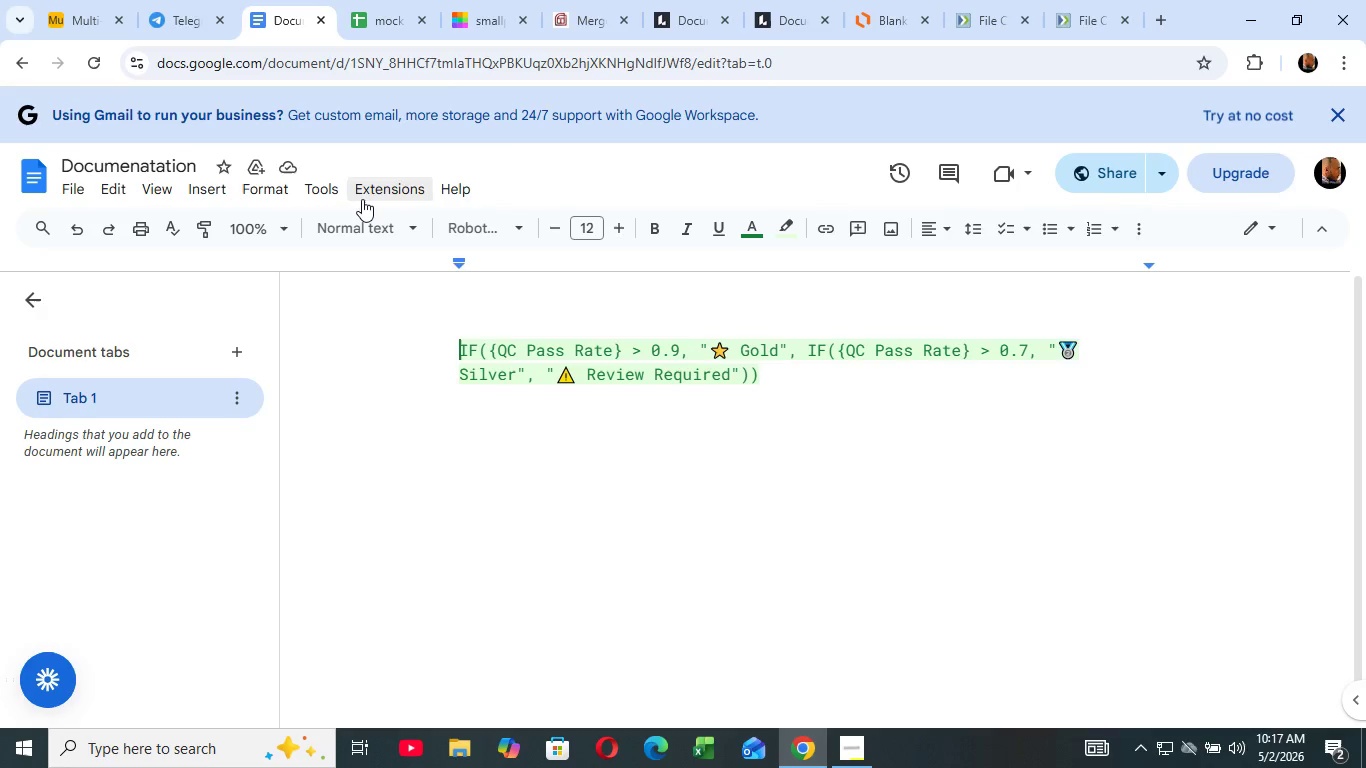 
left_click_drag(start_coordinate=[773, 378], to_coordinate=[442, 358])
 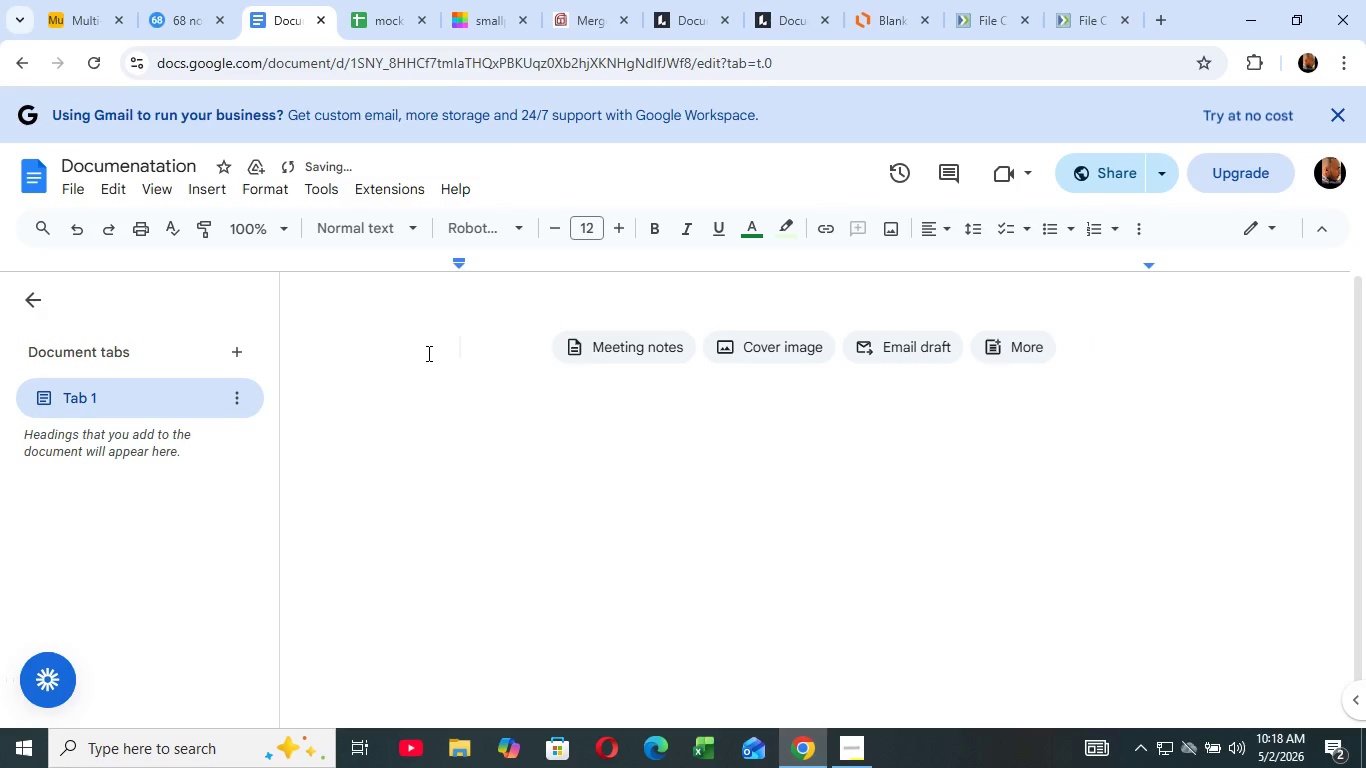 
key(Backspace)
 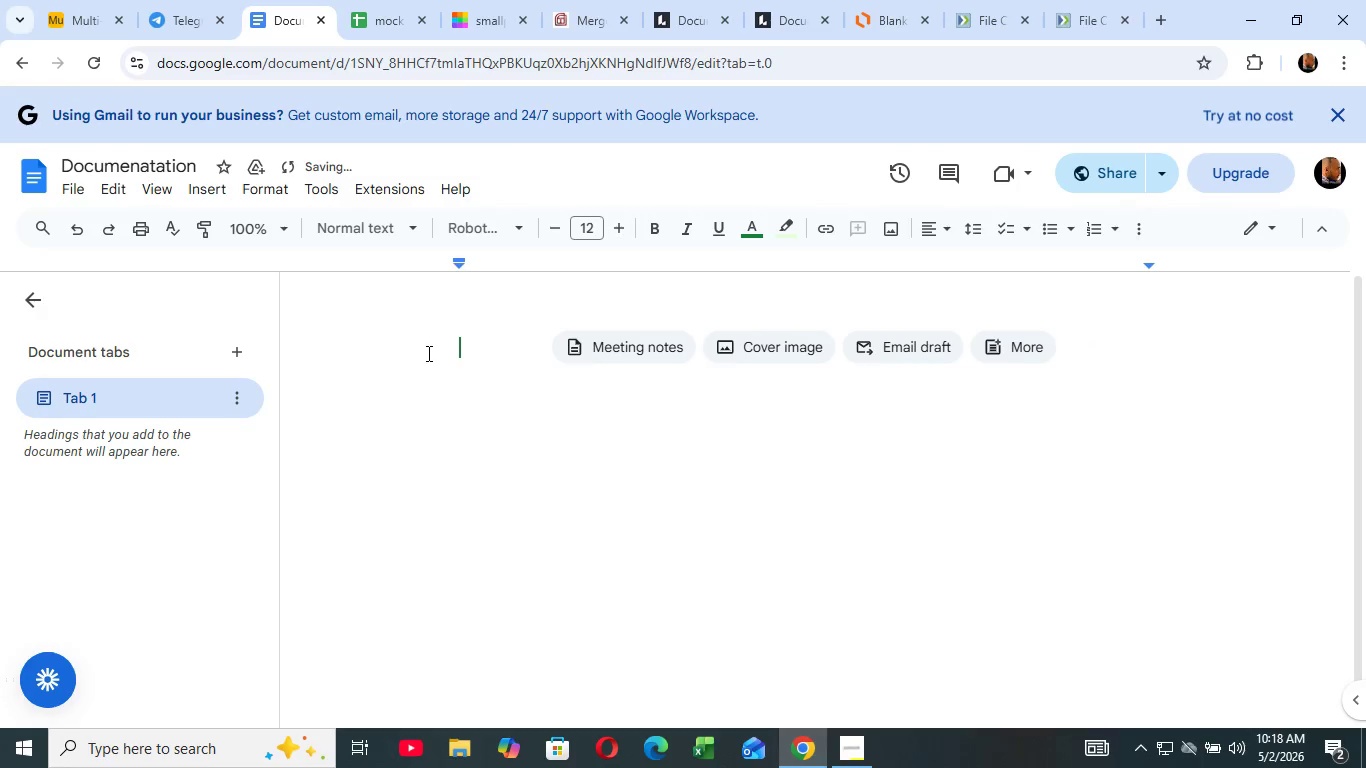 
key(Control+V)
 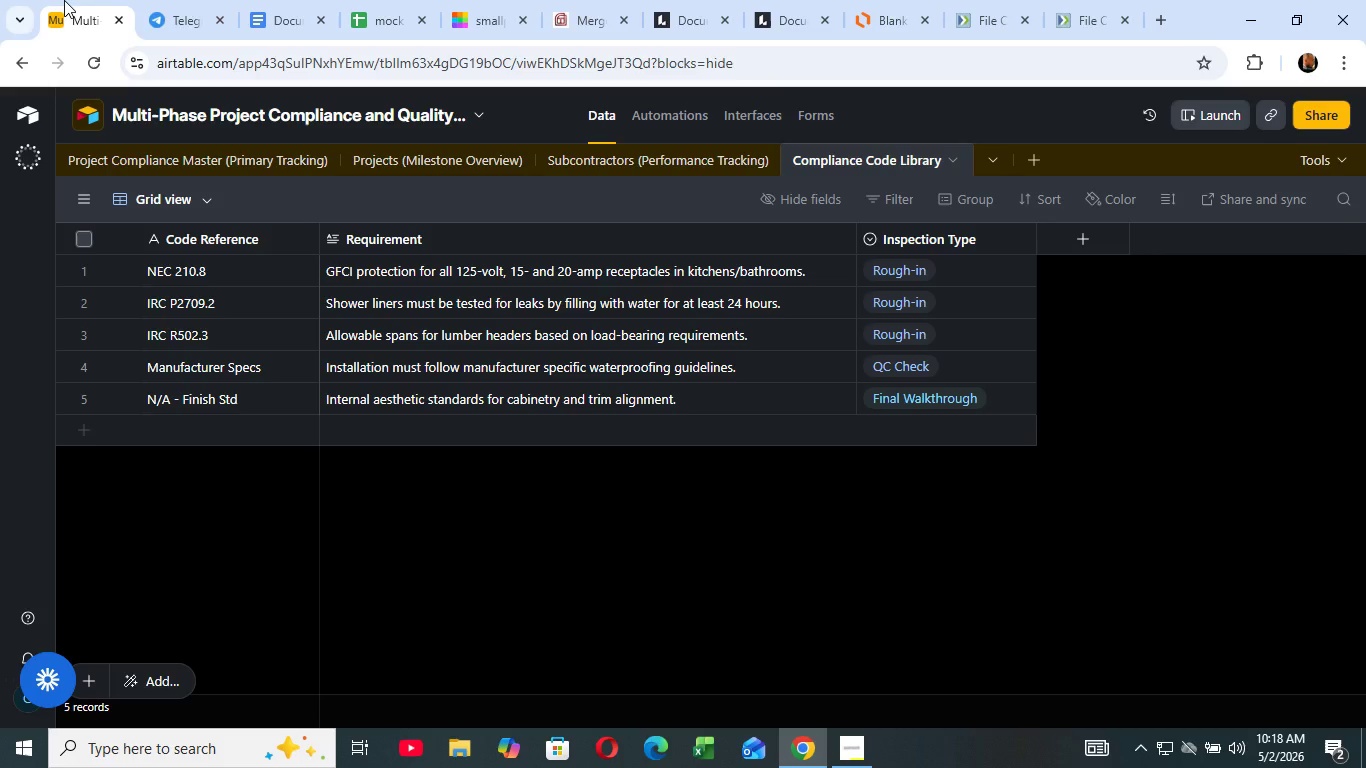 
left_click([65, 0])
 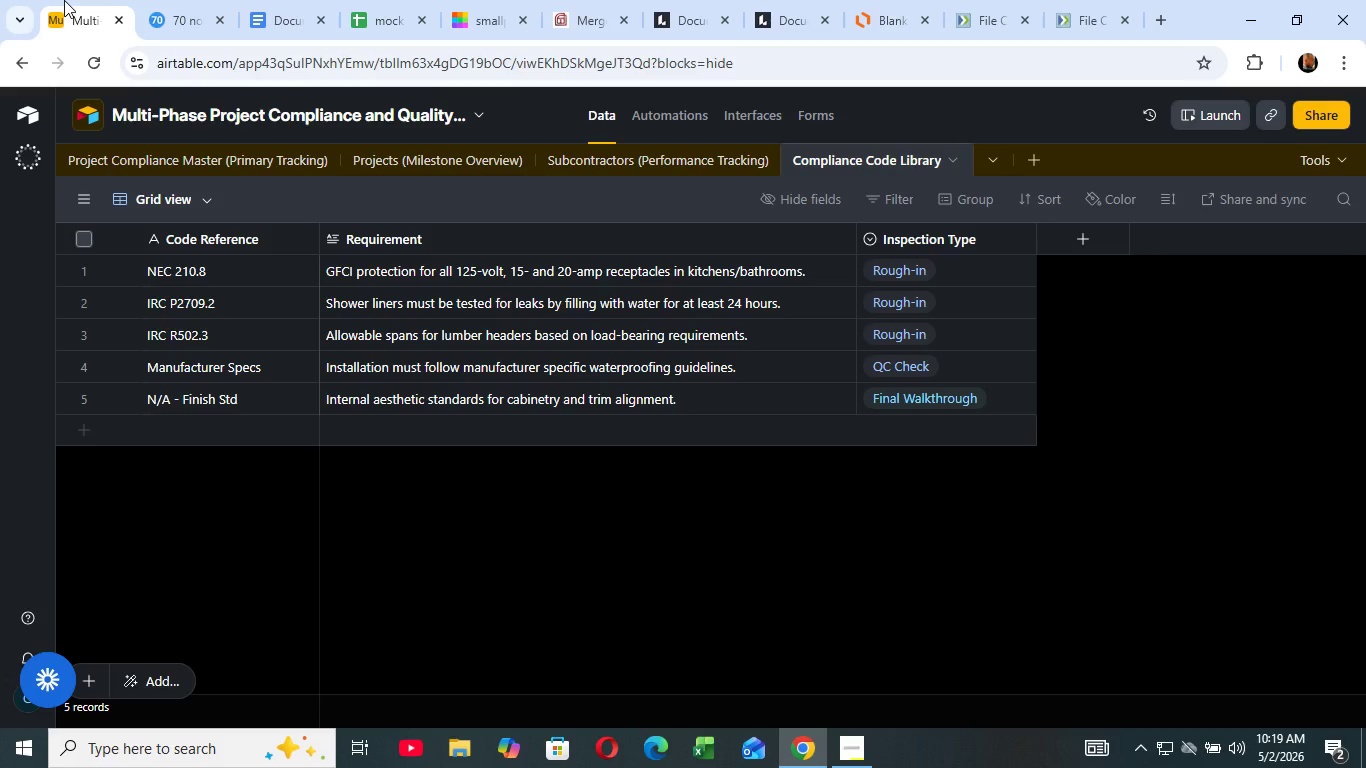 
wait(104.58)
 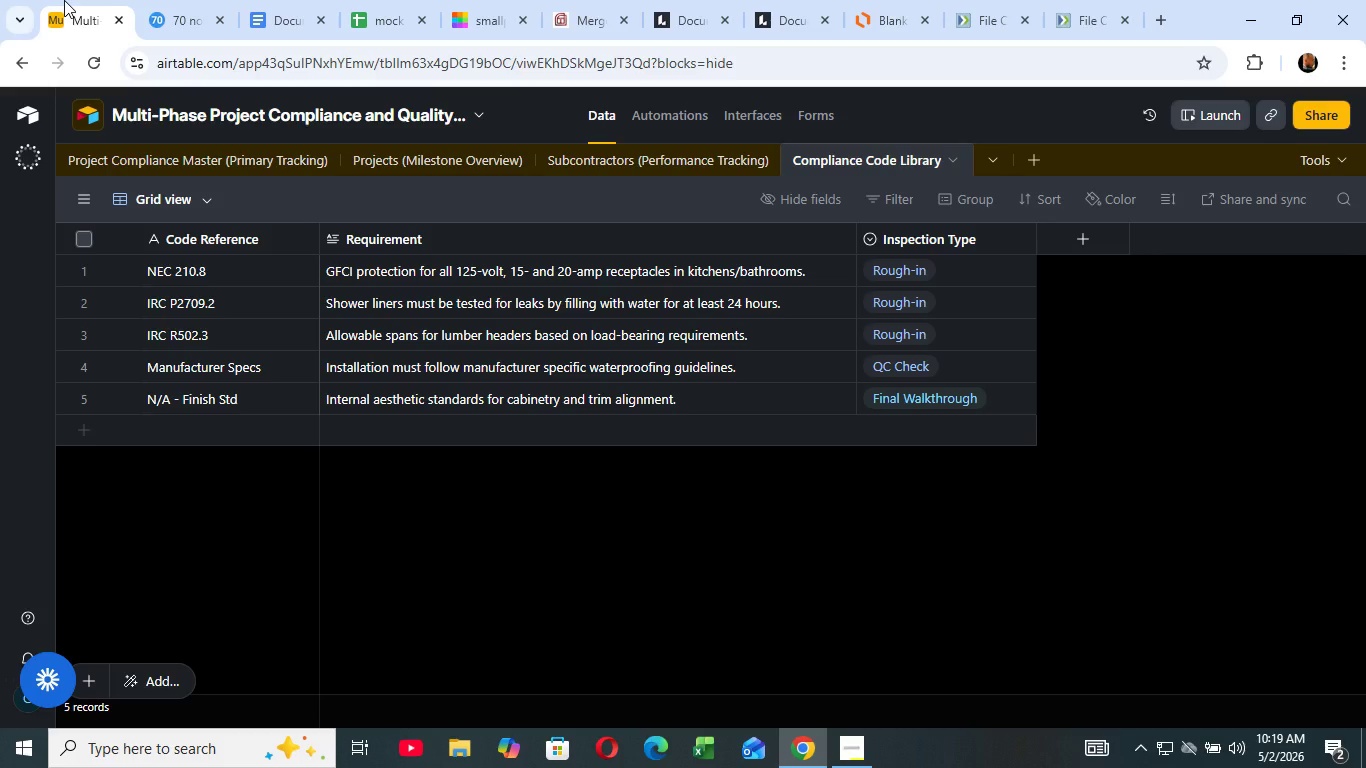 
left_click([262, 22])
 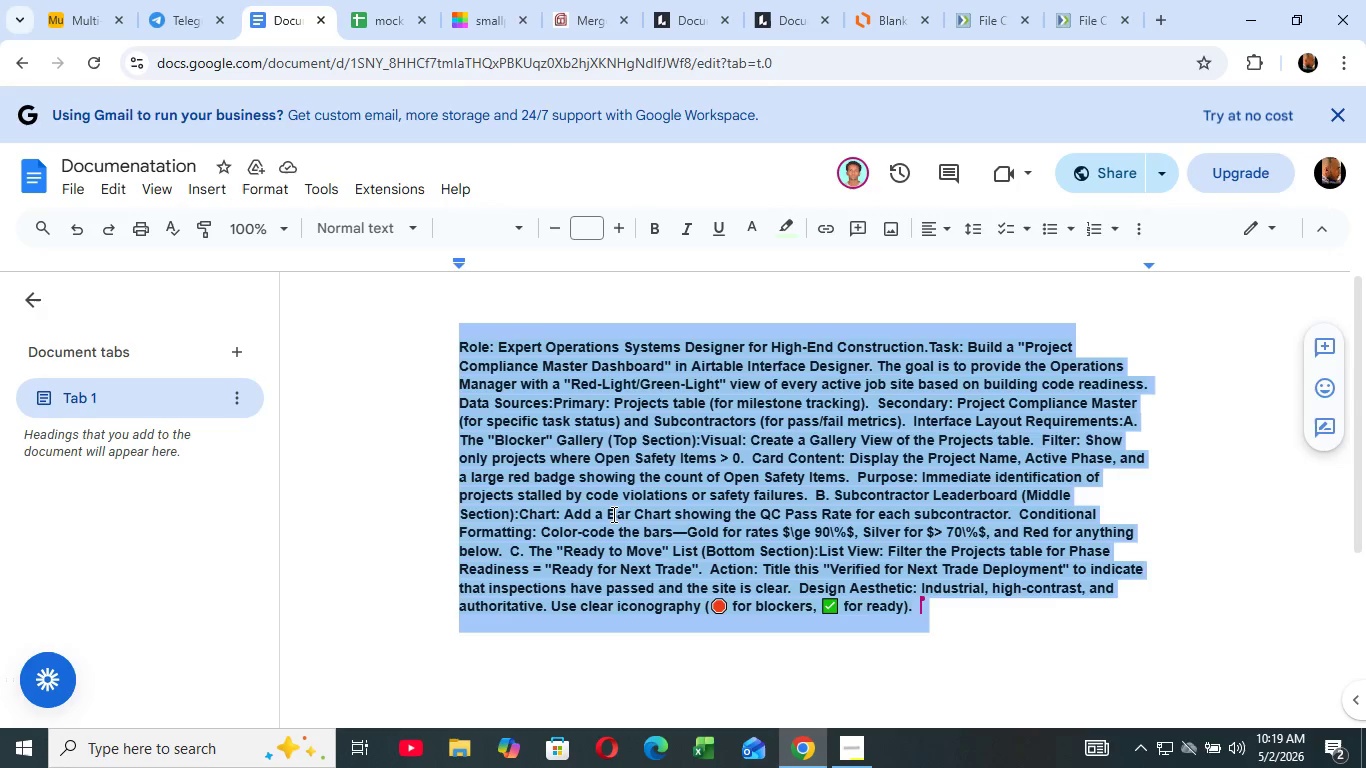 
key(Control+A)
 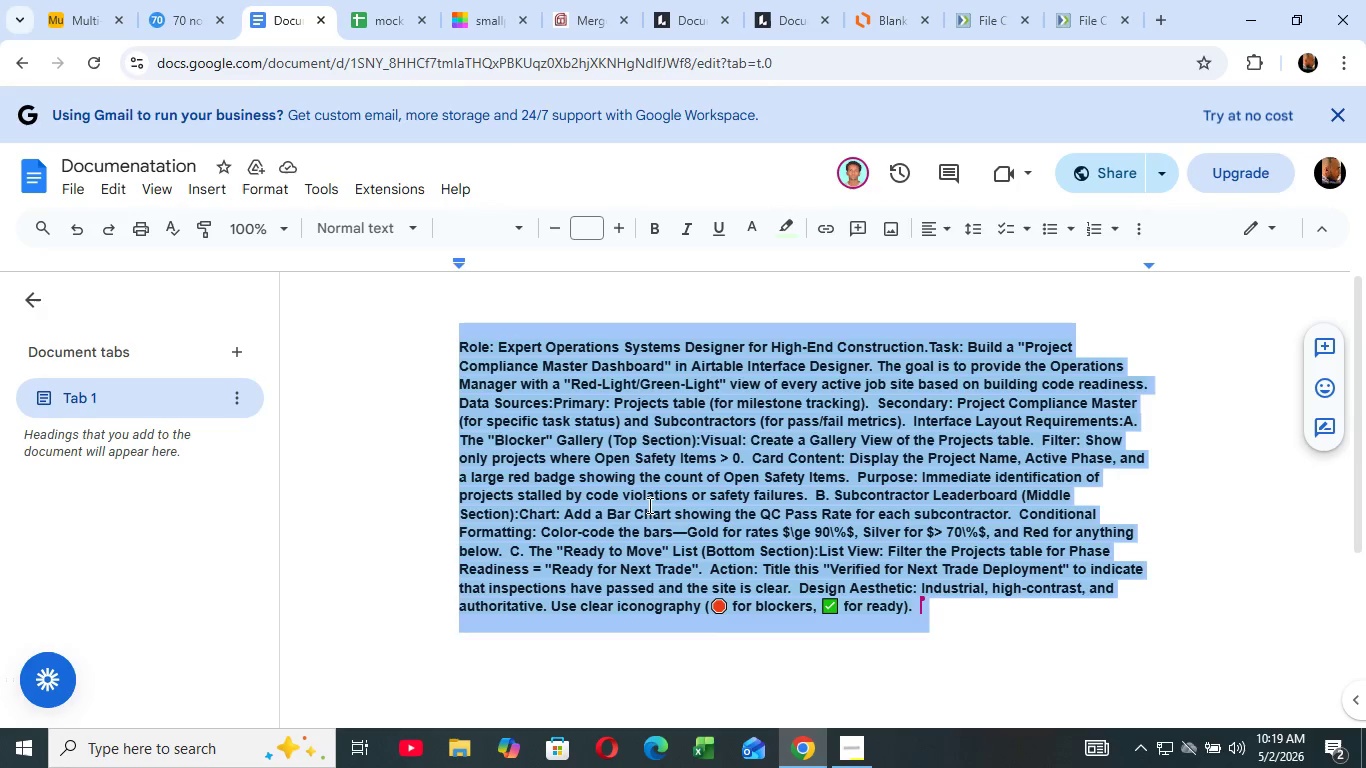 
key(Control+C)
 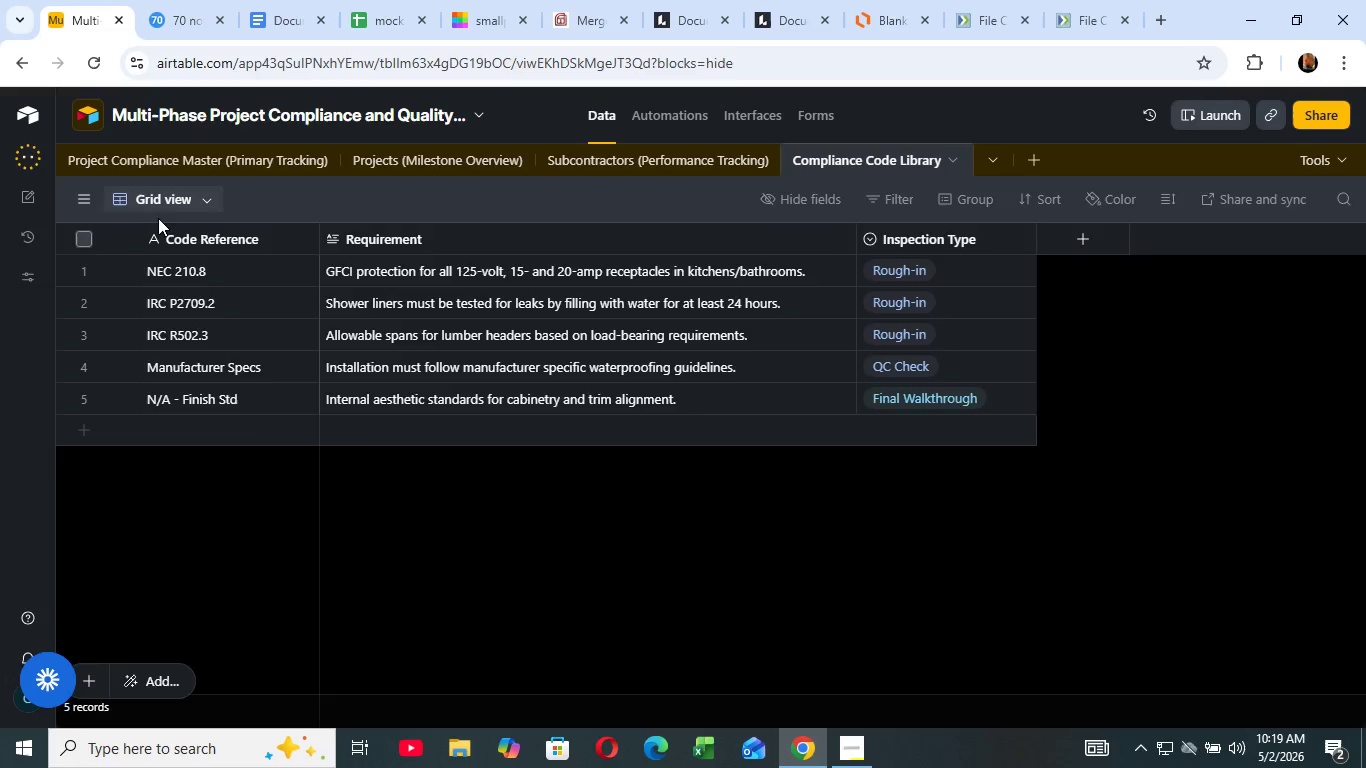 
wait(5.27)
 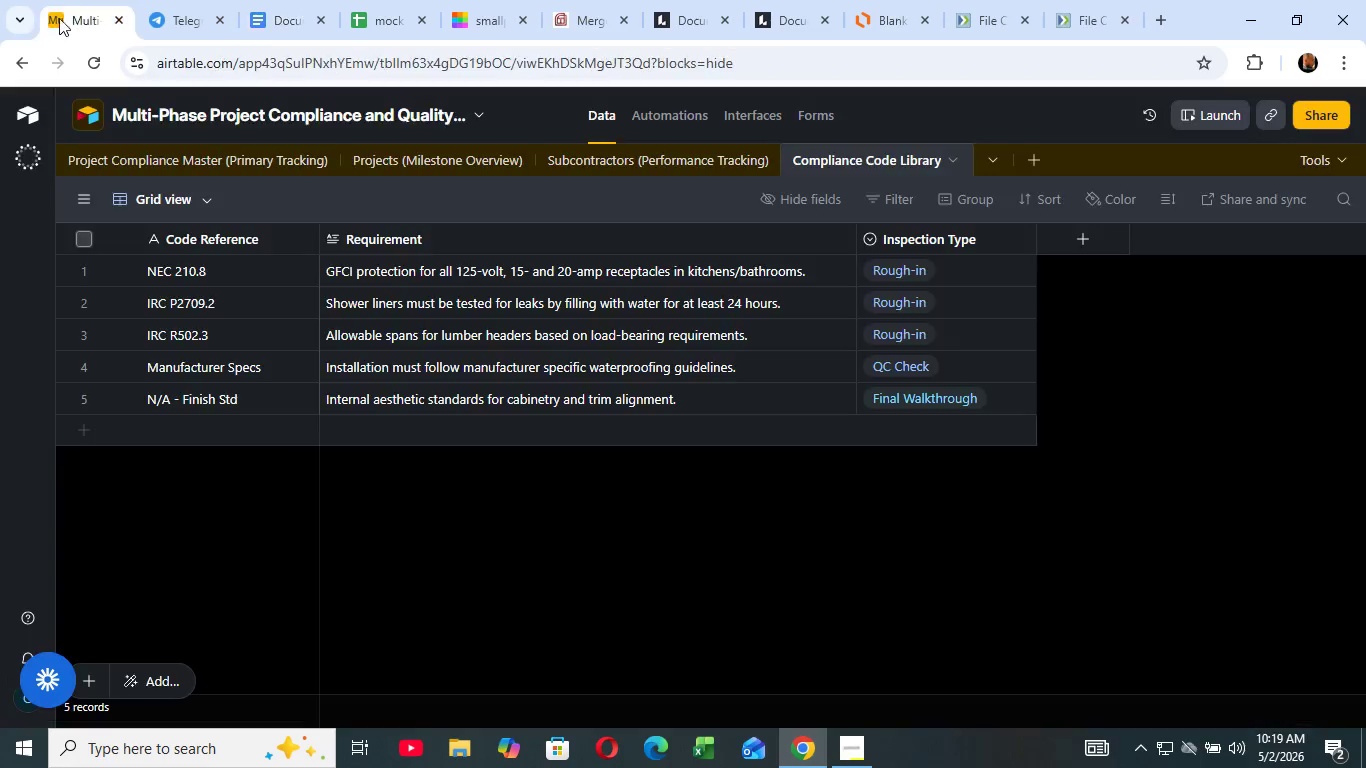 
mouse_move([170, 246])
 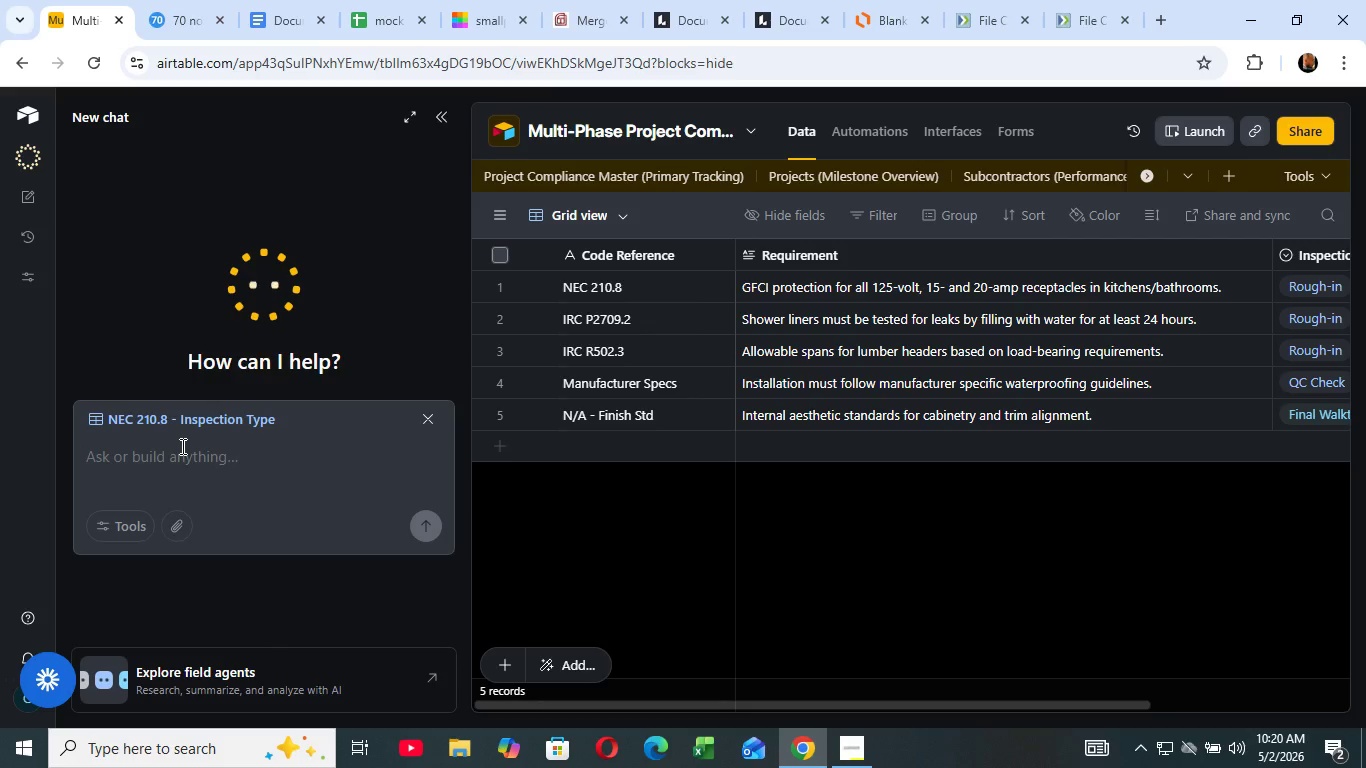 
left_click([182, 449])
 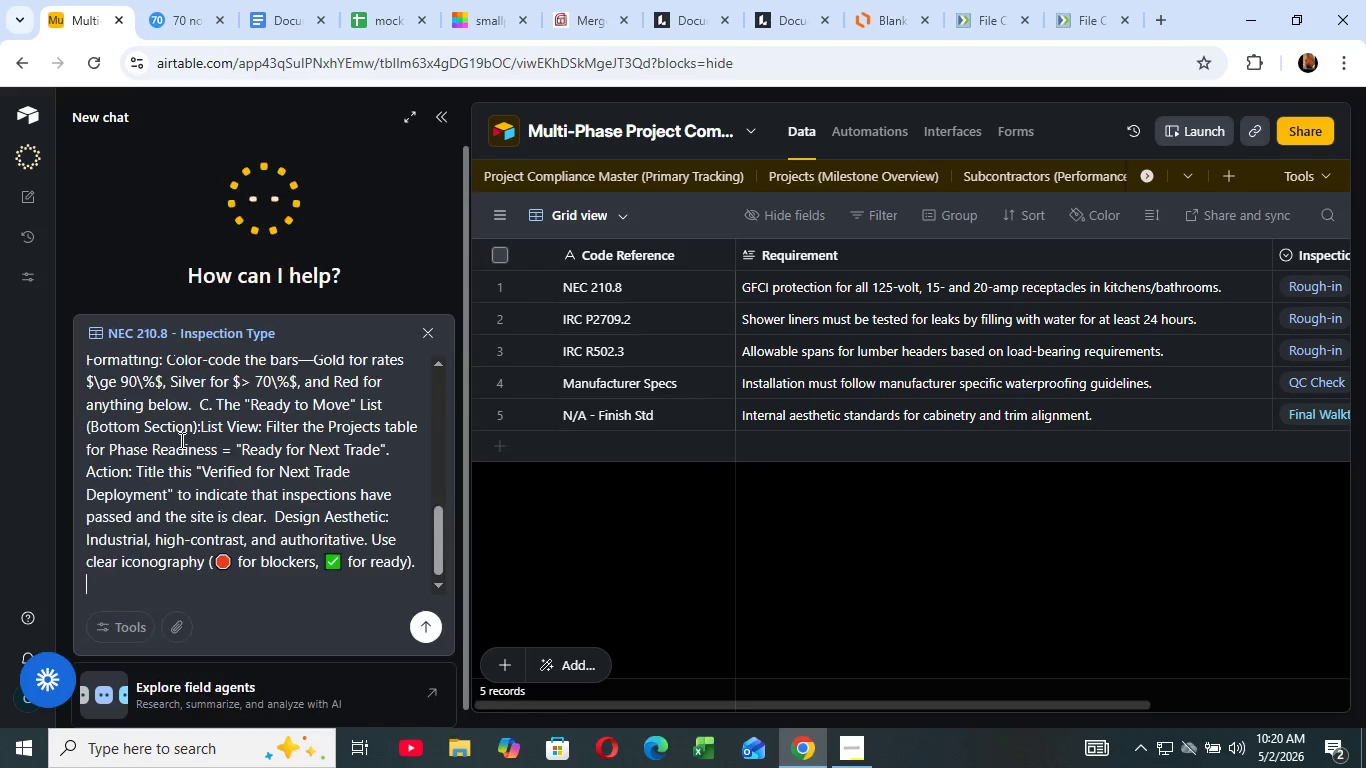 
hold_key(key=ControlRight, duration=0.7)
 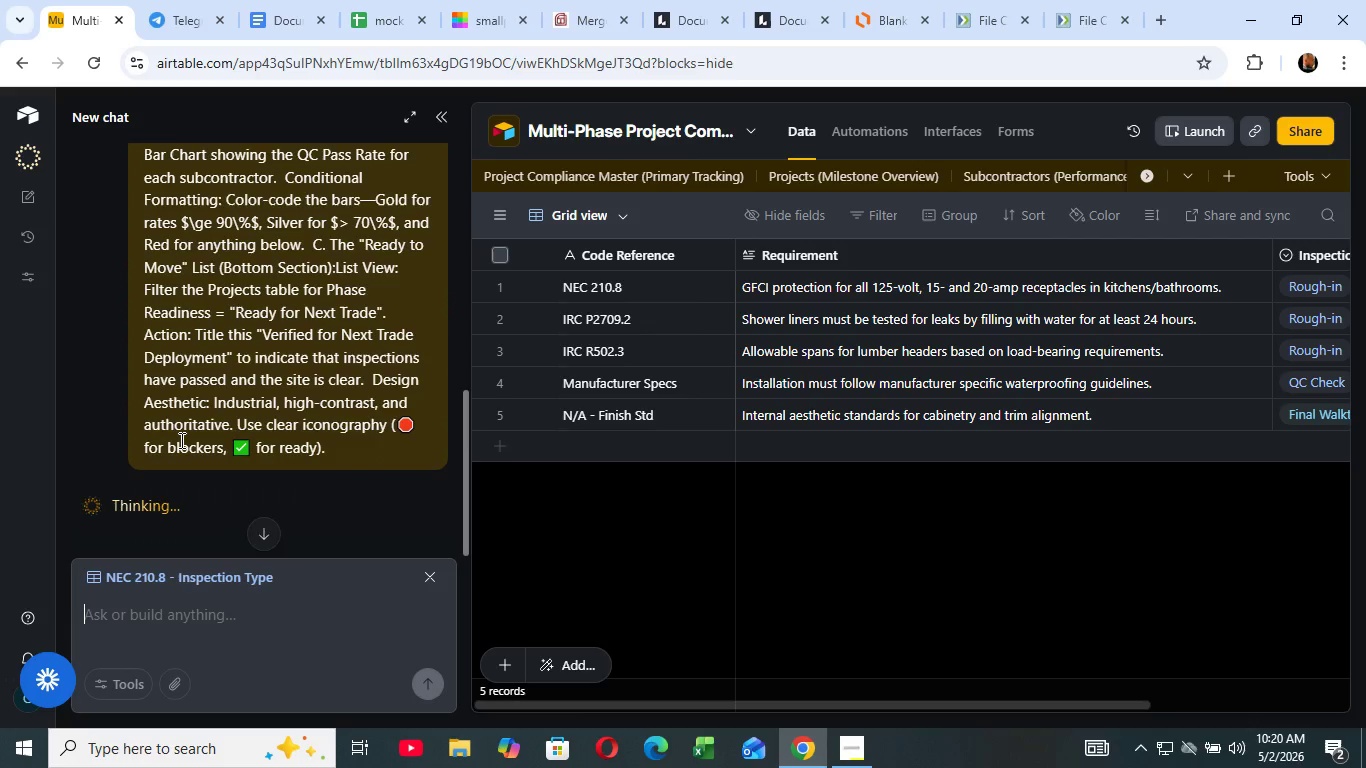 
key(V)
 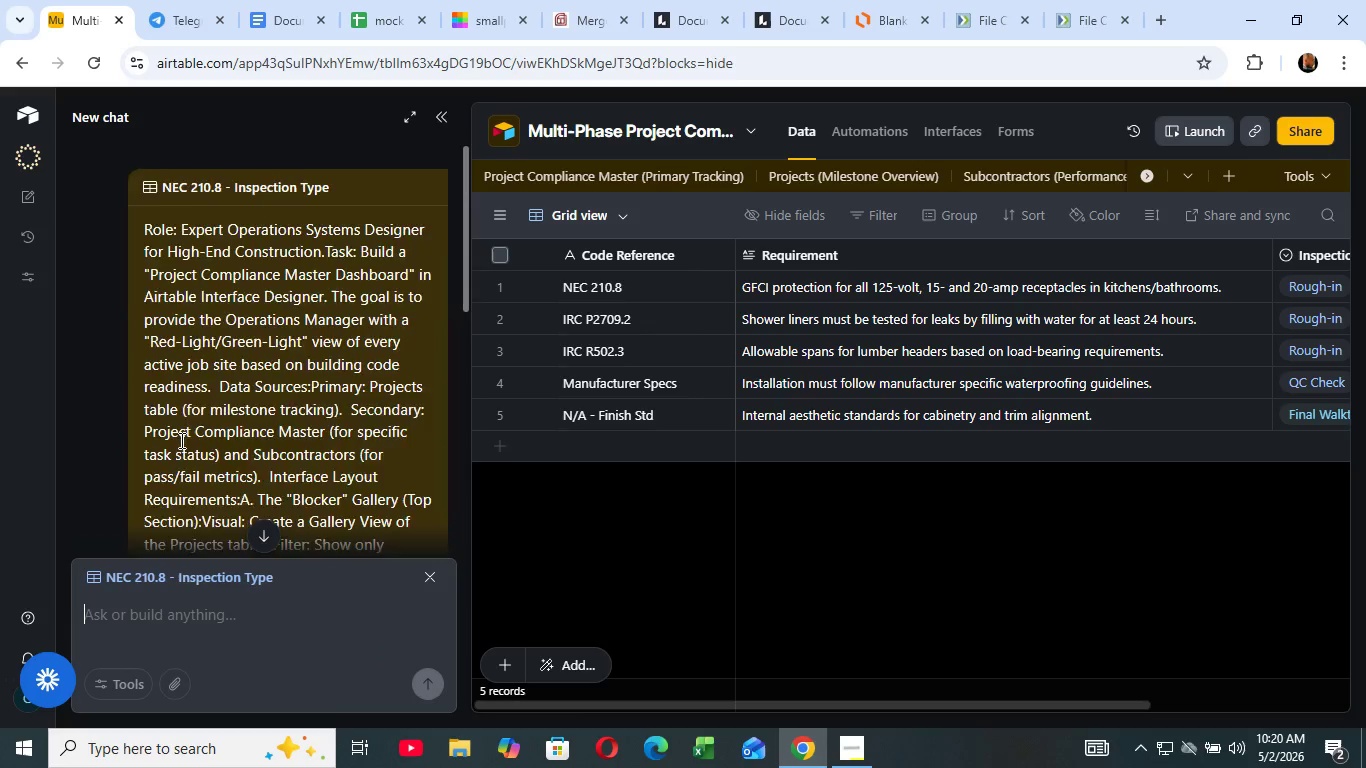 
key(Control+Enter)
 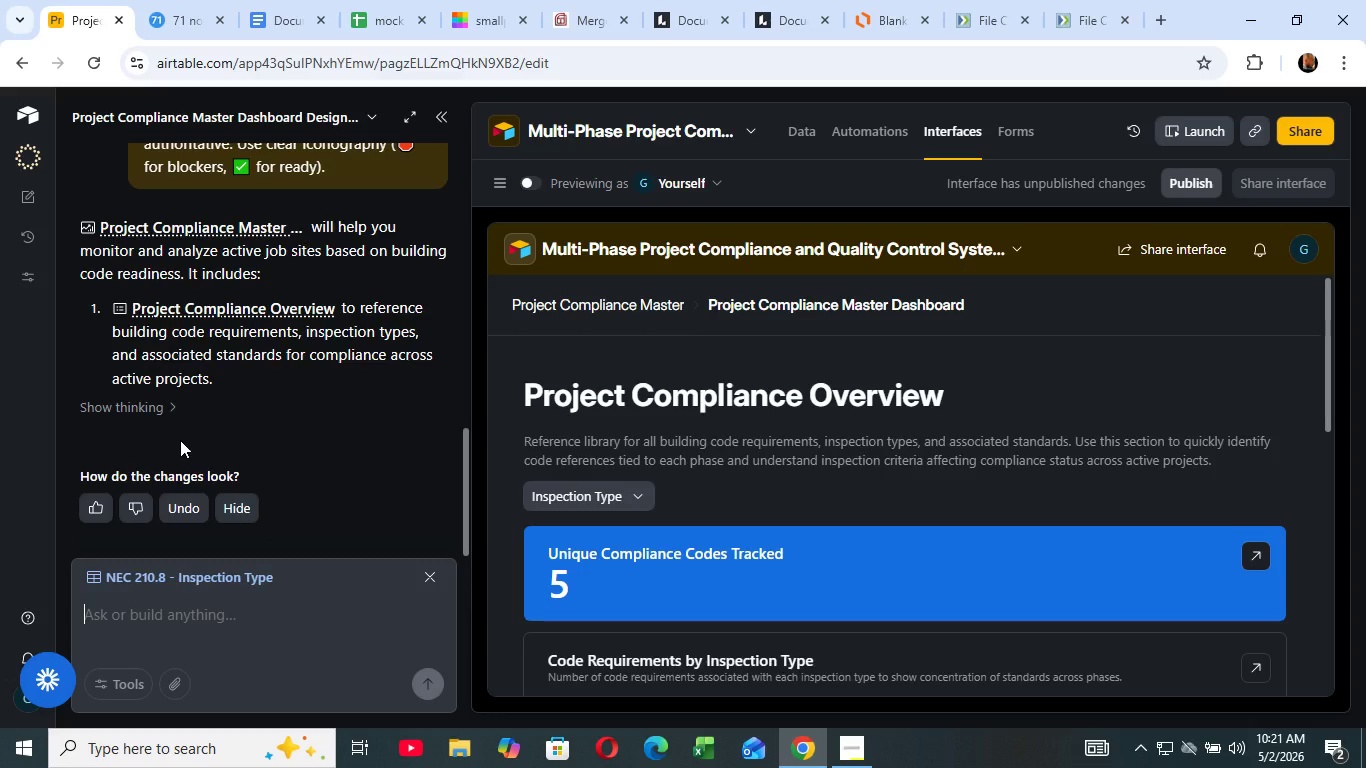 
wait(73.23)
 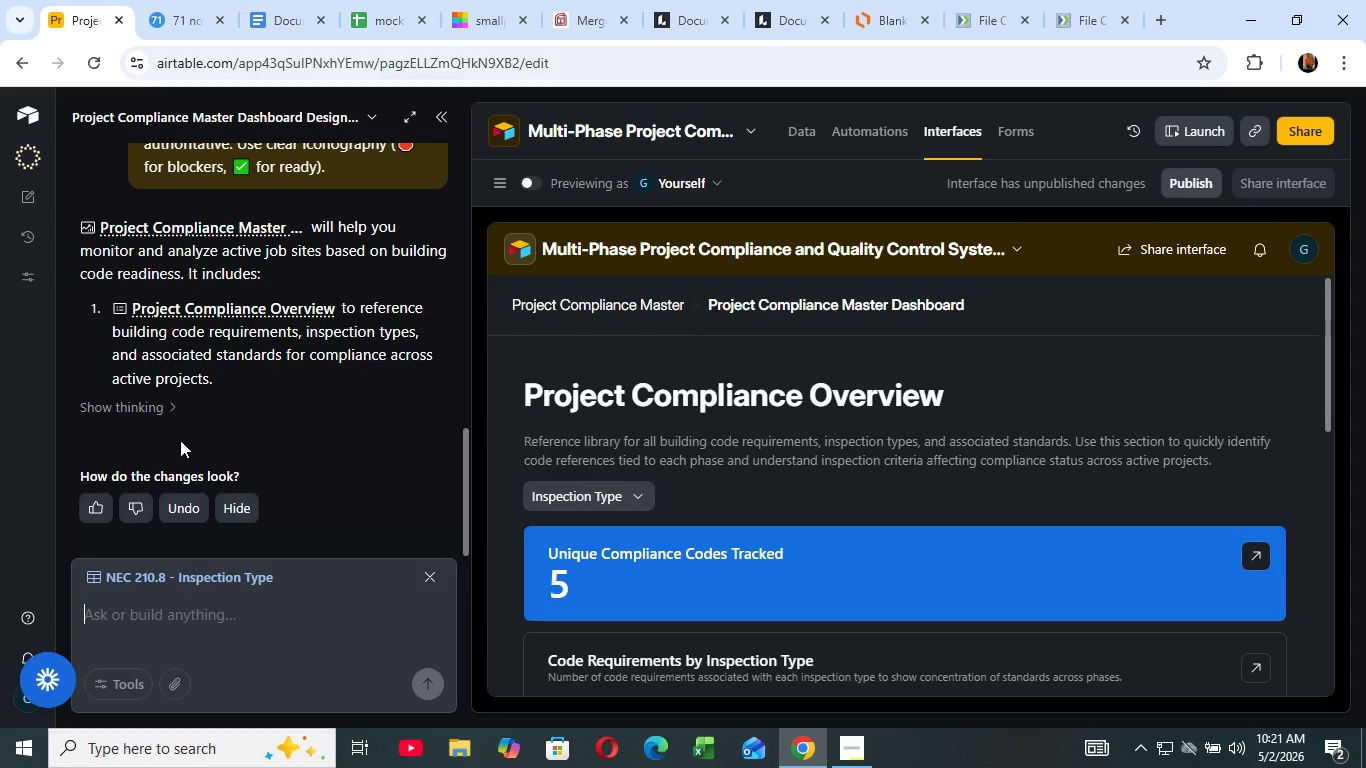 
left_click([313, 508])
 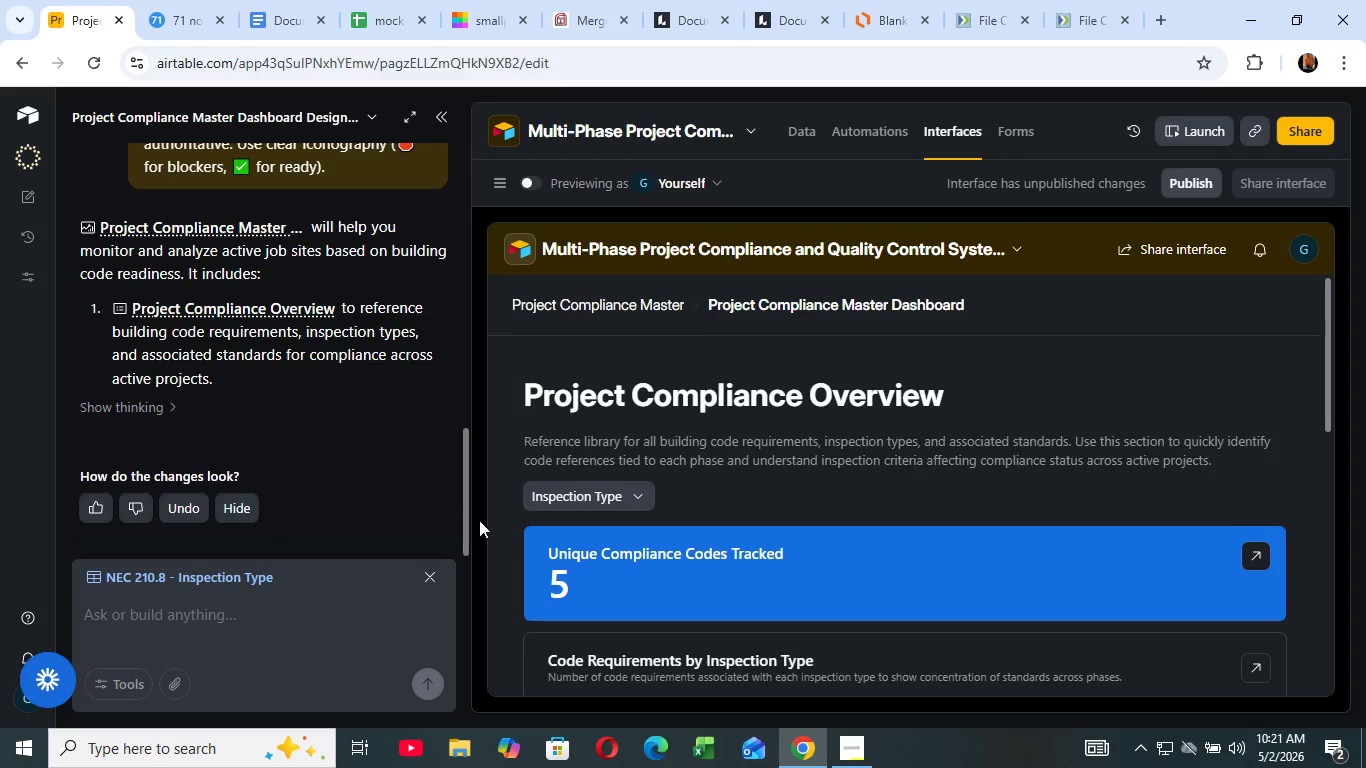 
scroll: coordinate [342, 418], scroll_direction: down, amount: 2.0
 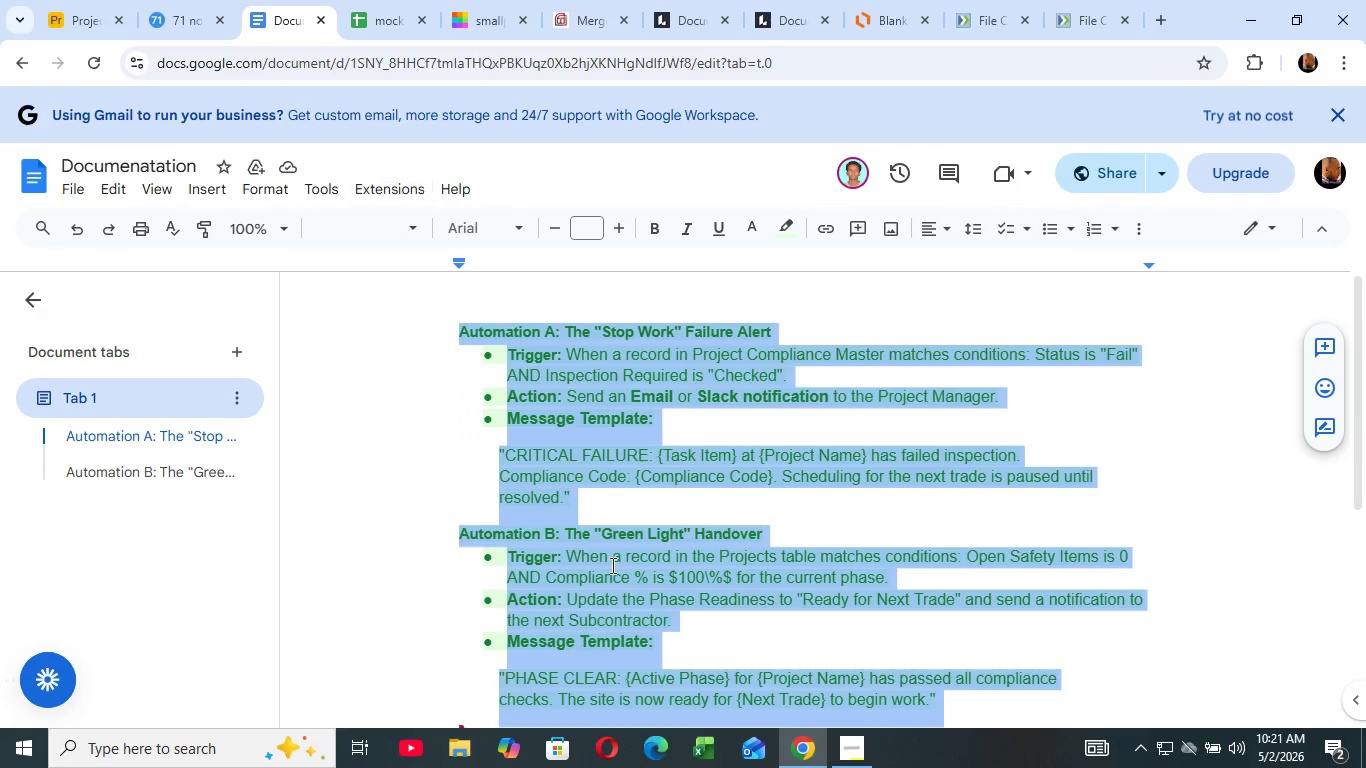 
left_click([279, 20])
 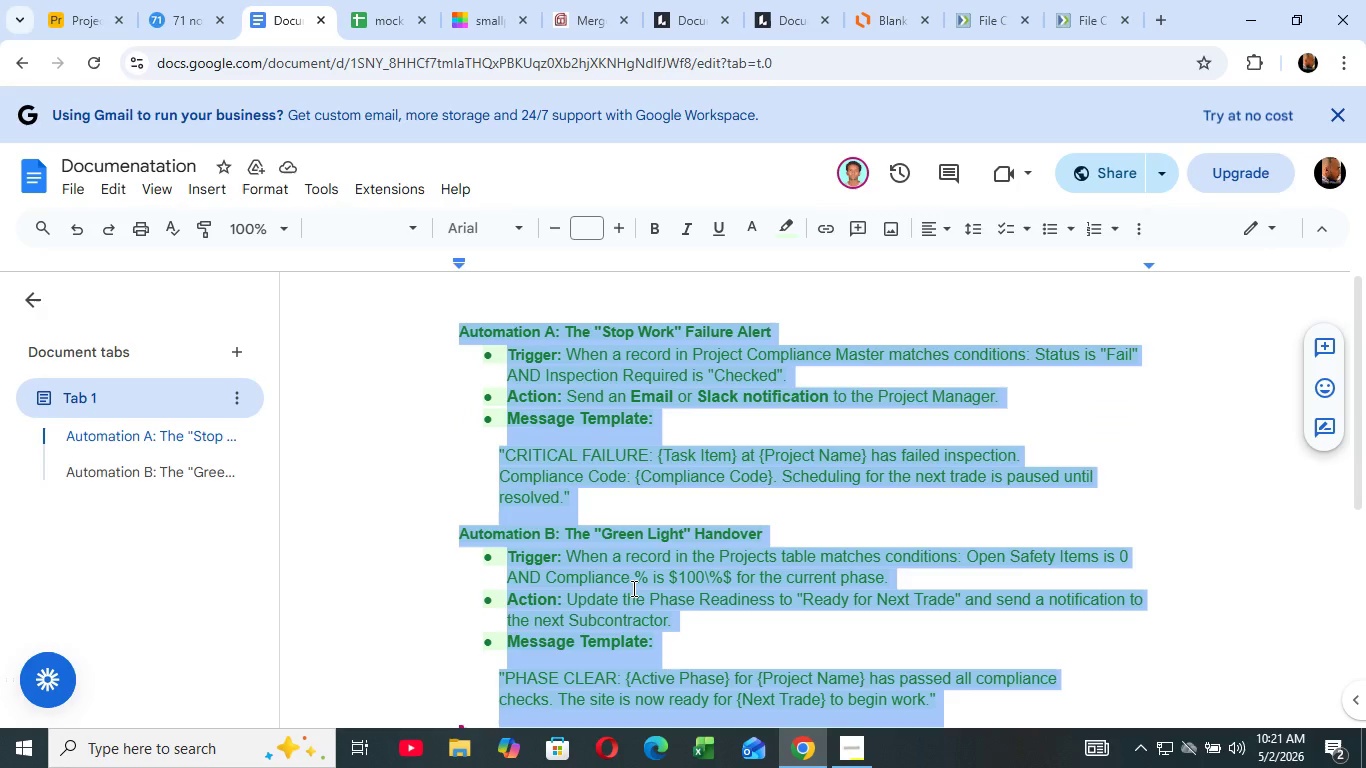 
key(Control+ControlRight)
 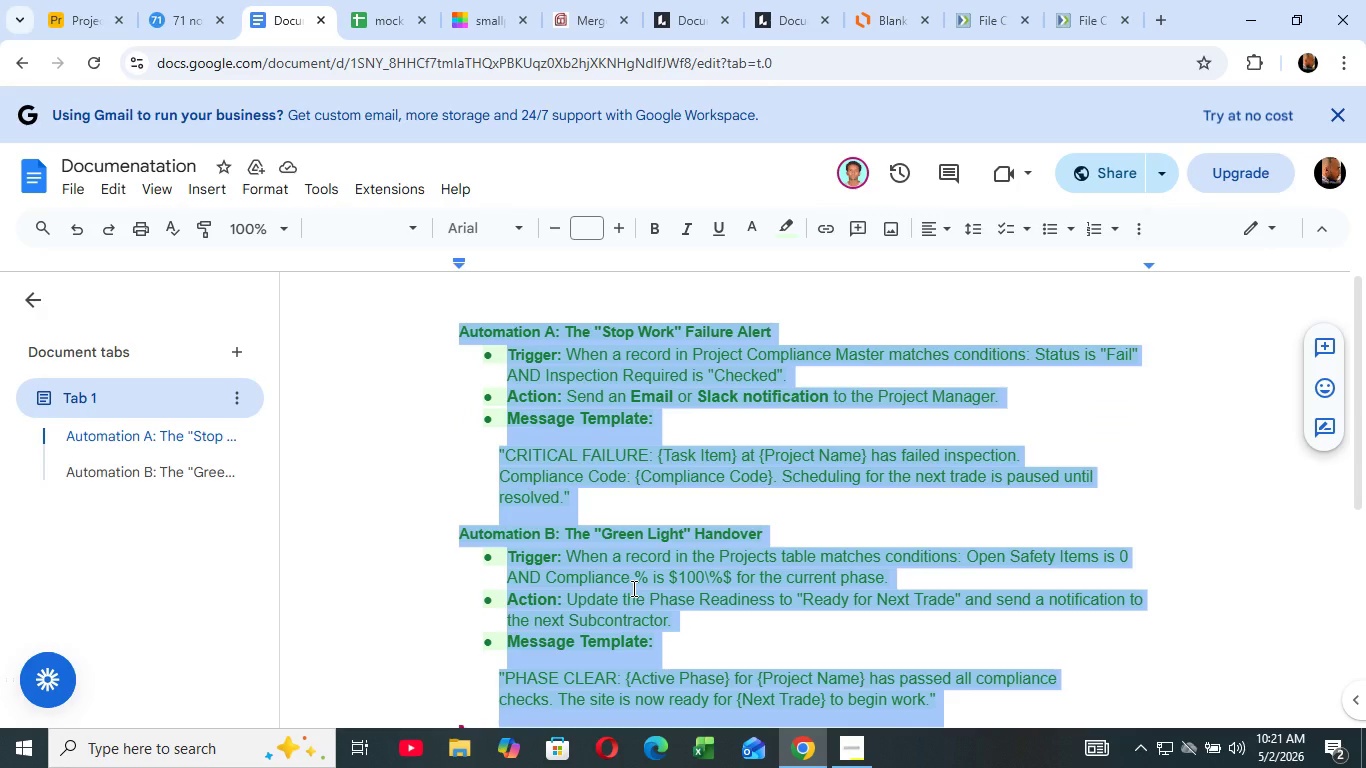 
hold_key(key=ControlRight, duration=0.73)
 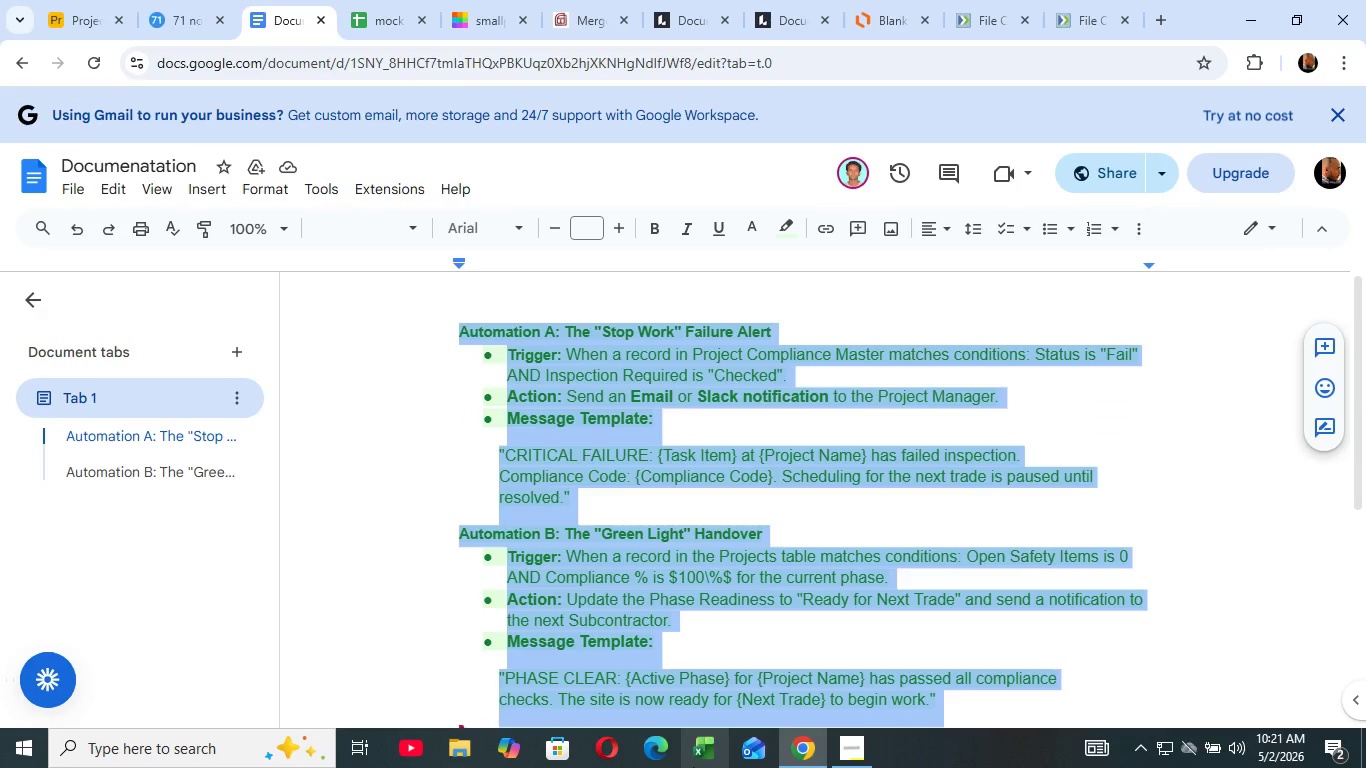 
key(A)
 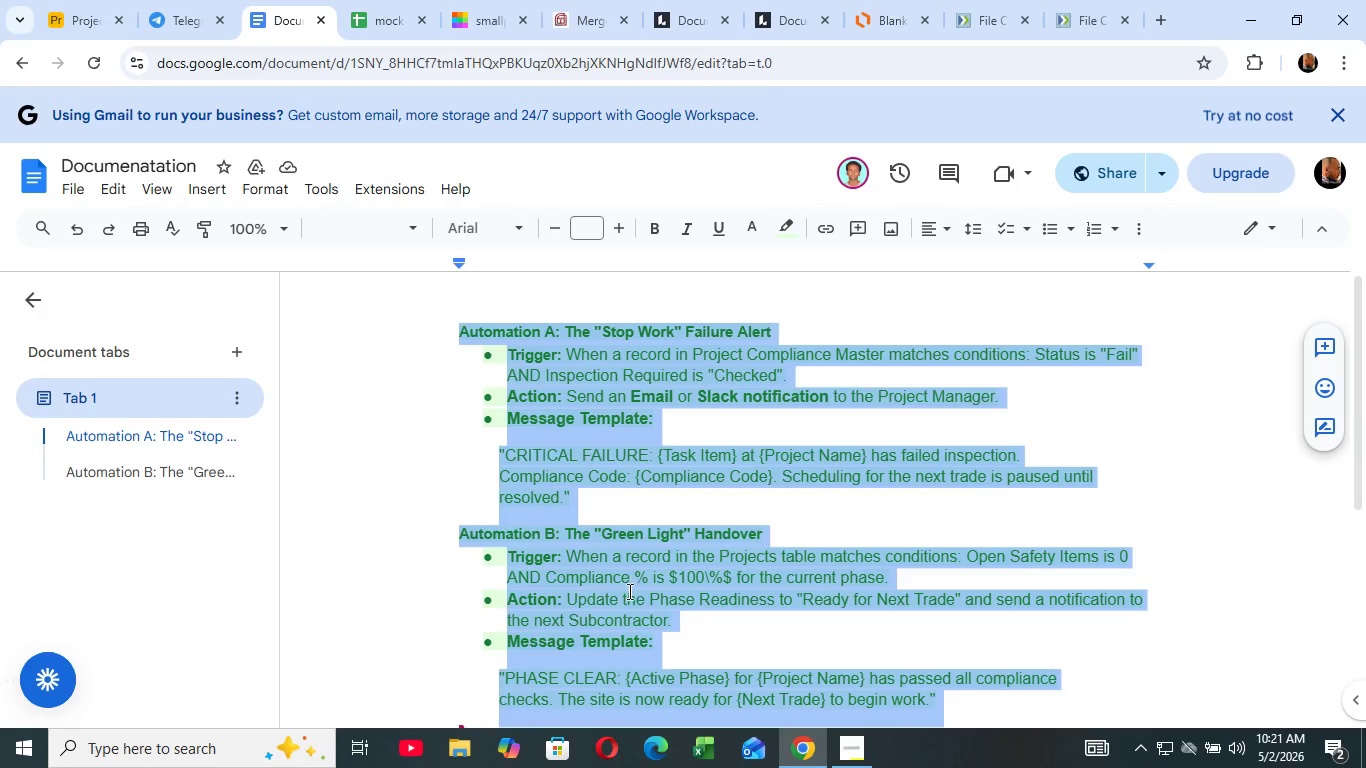 
key(Control+ControlRight)
 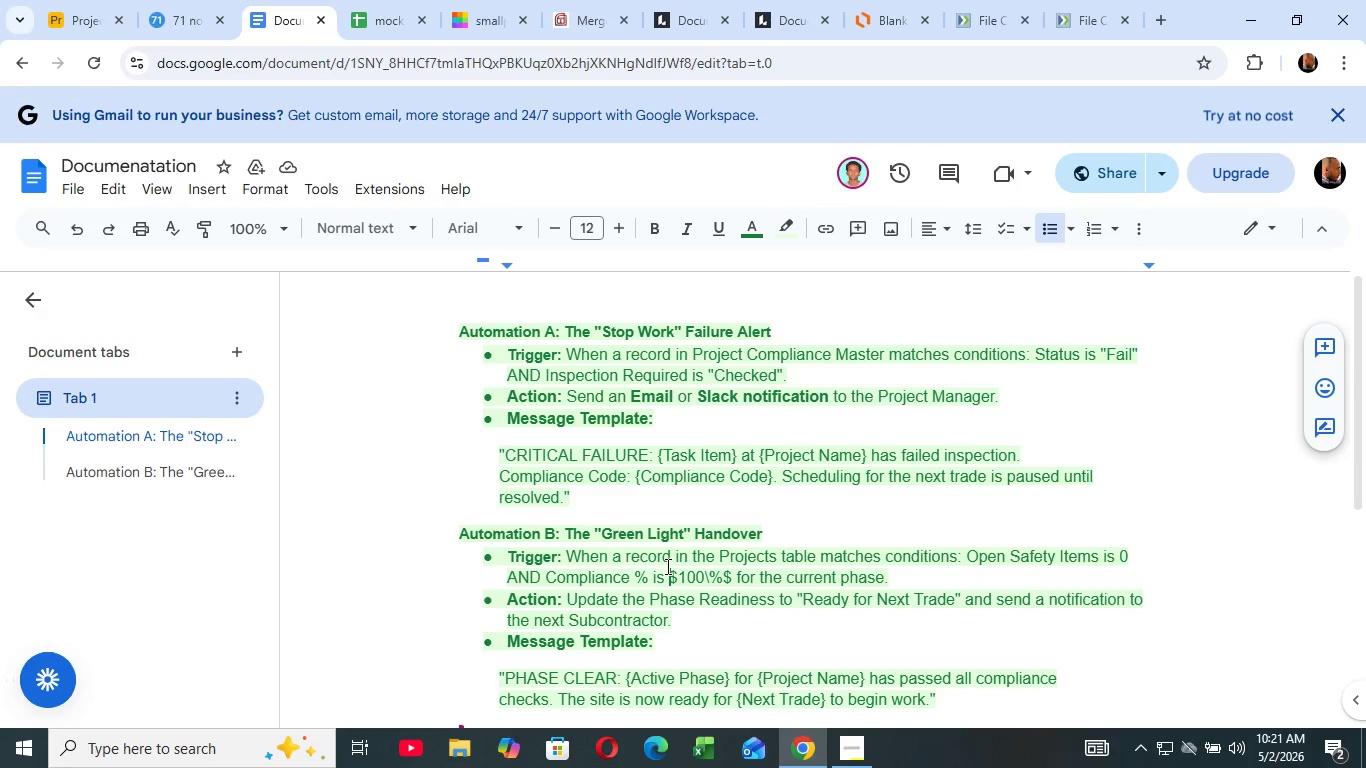 
key(Control+A)
 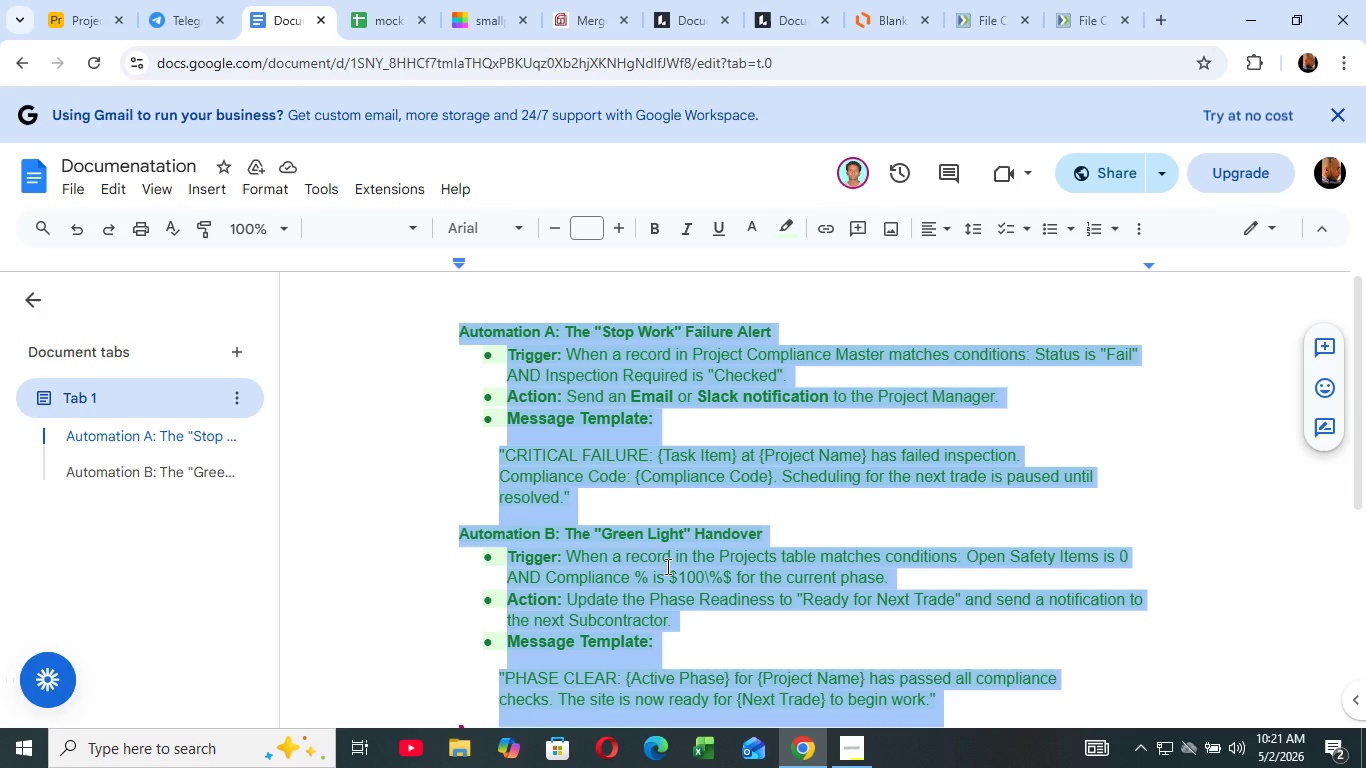 
key(Control+C)
 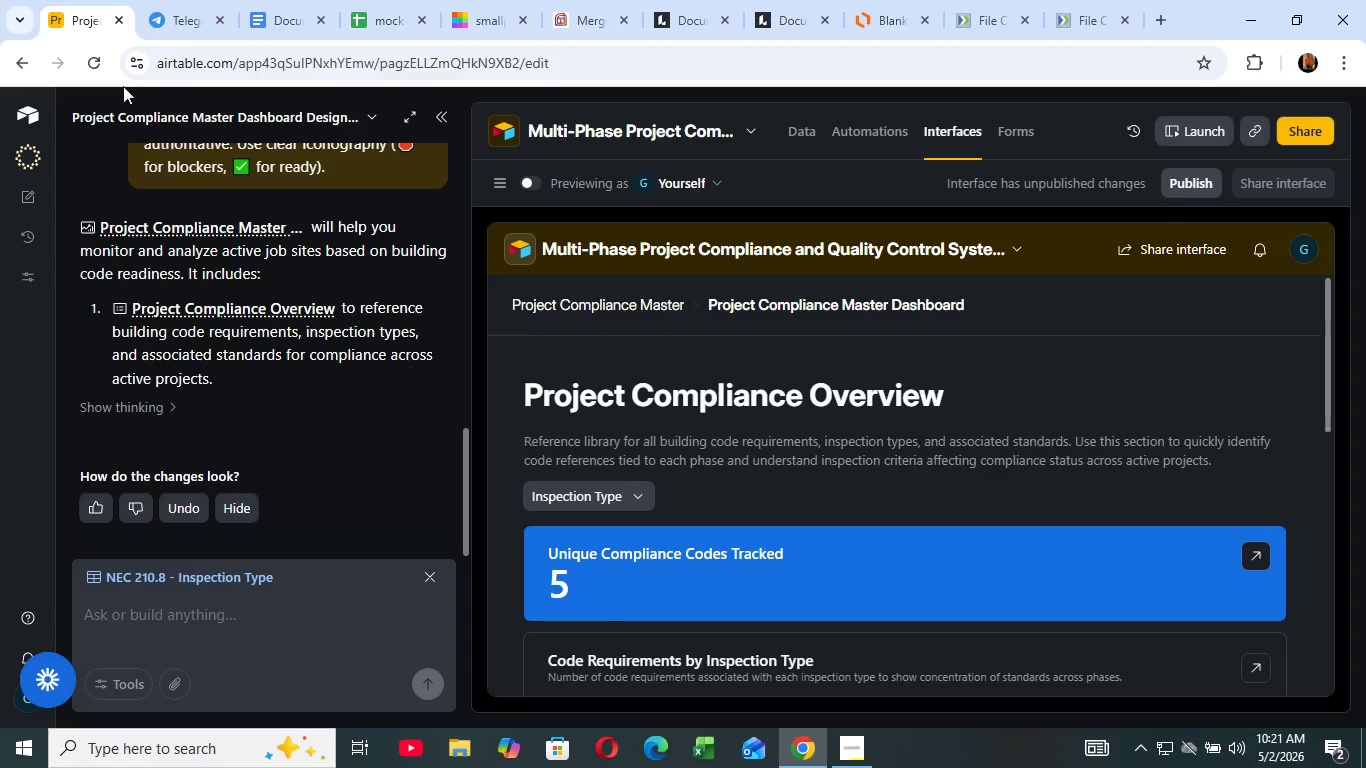 
left_click([85, 32])
 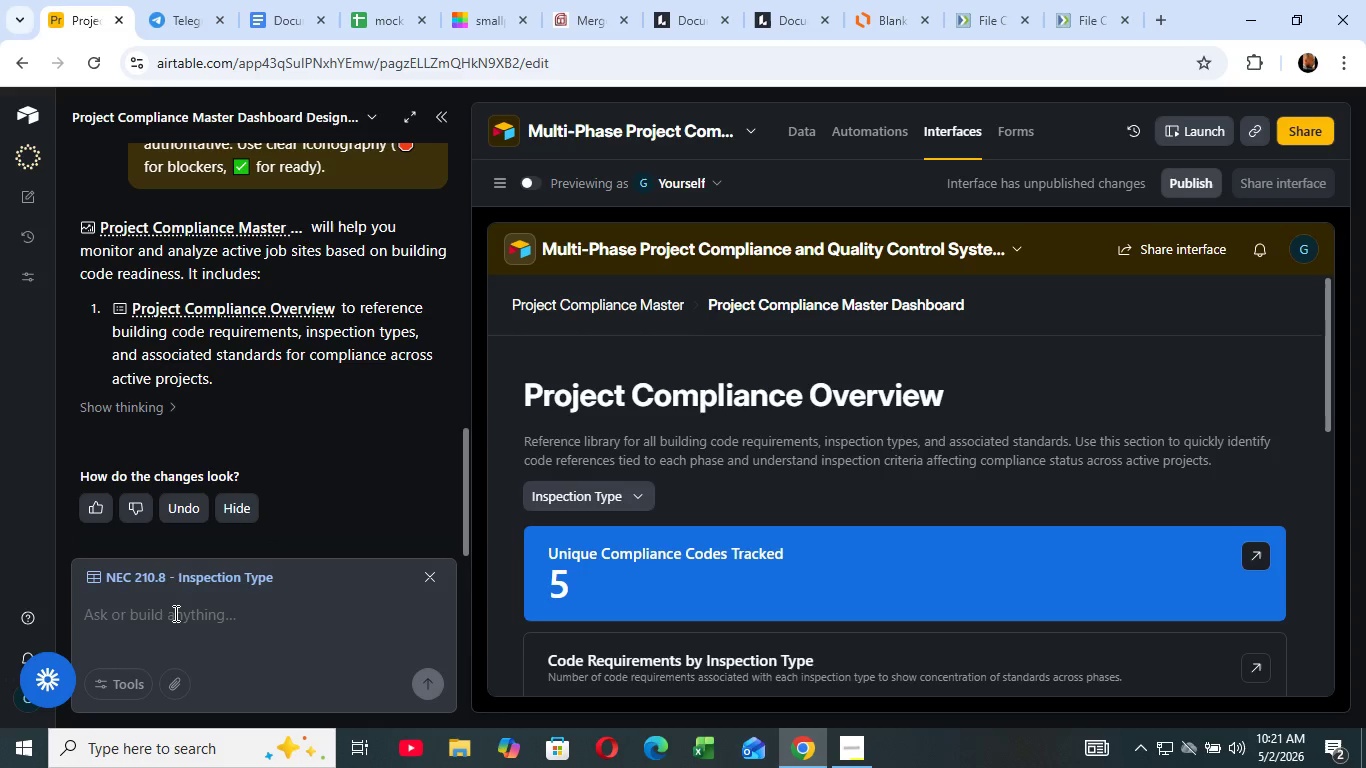 
left_click([174, 613])
 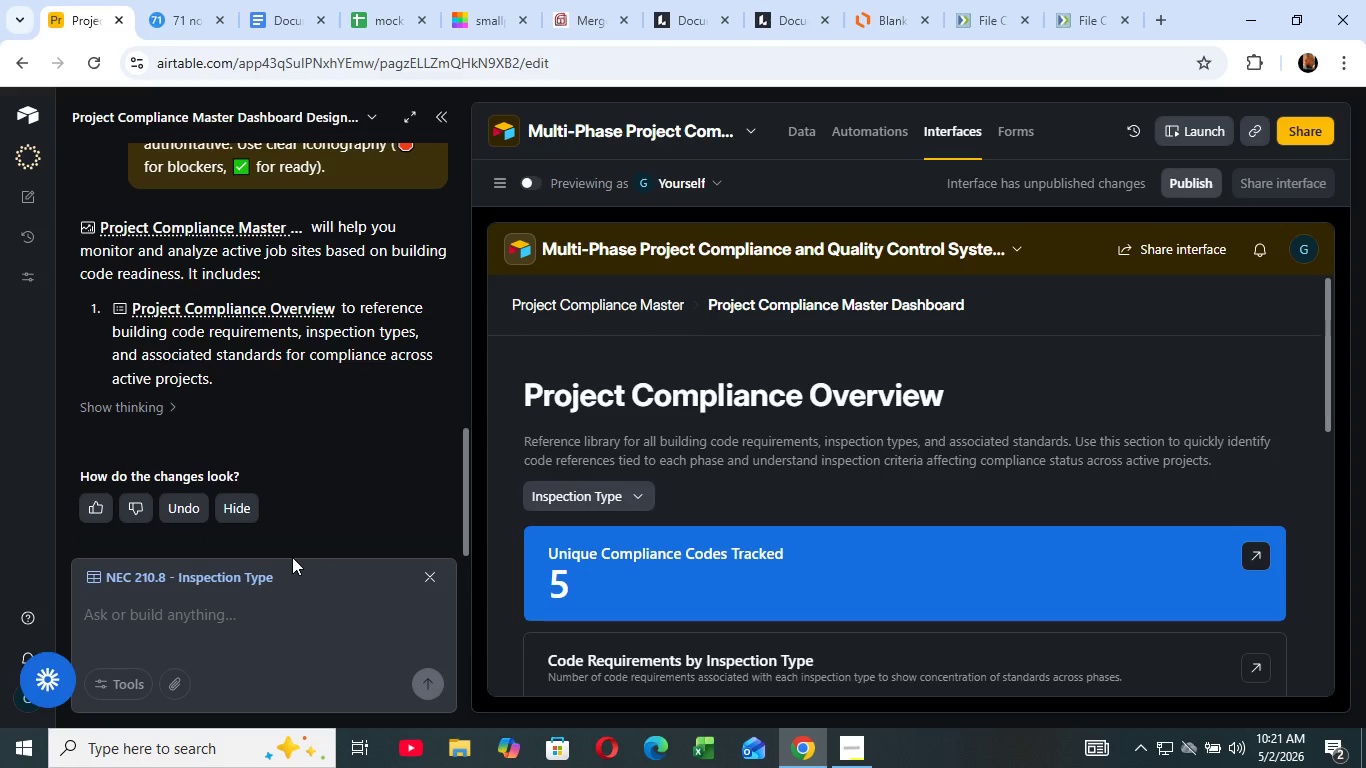 
hold_key(key=ControlRight, duration=0.73)
 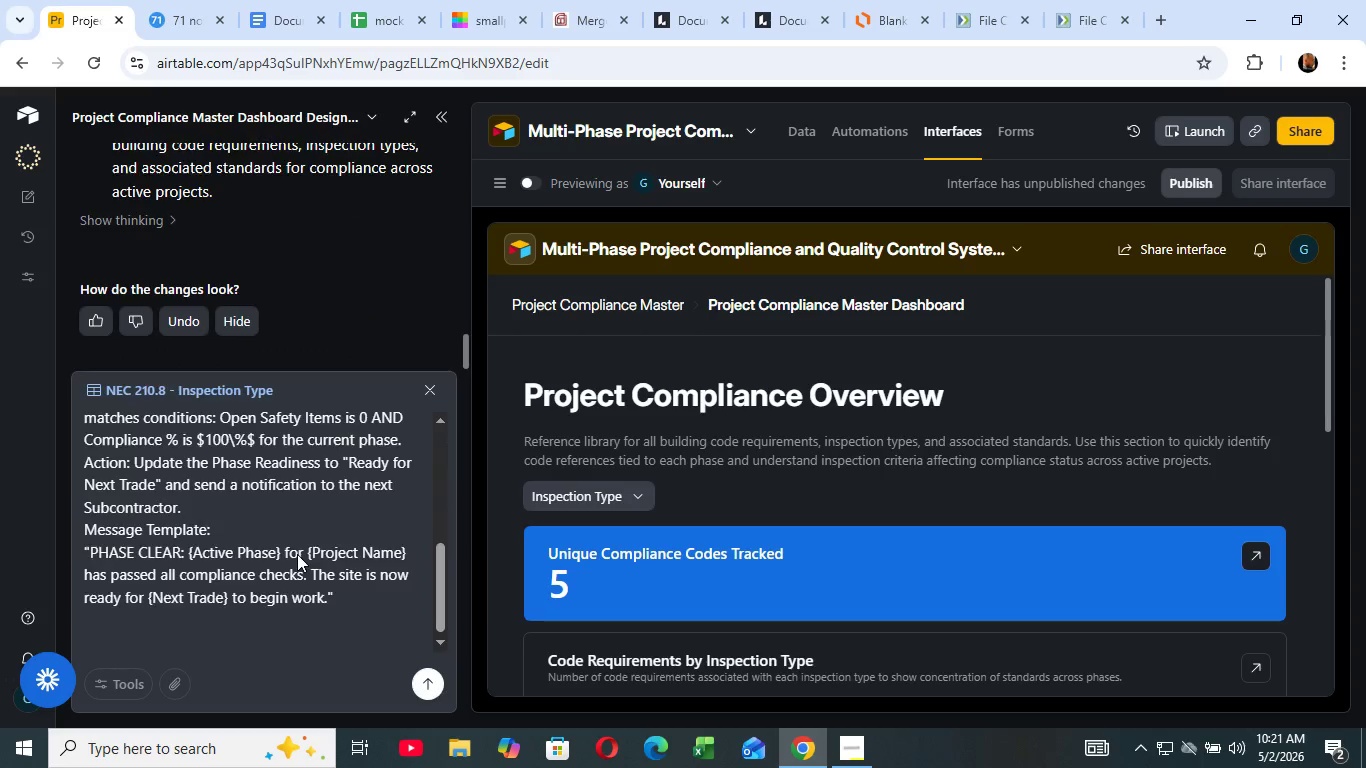 
key(C)
 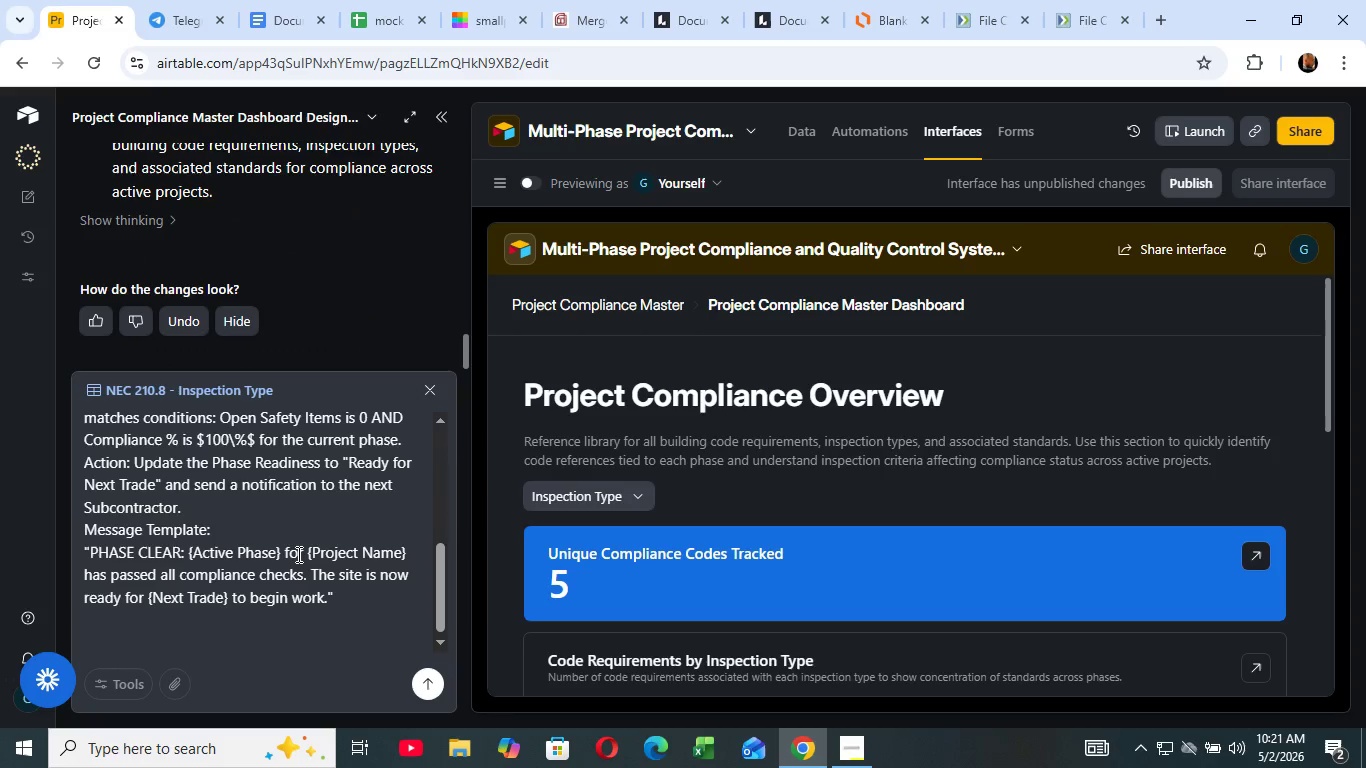 
hold_key(key=ControlRight, duration=0.61)
 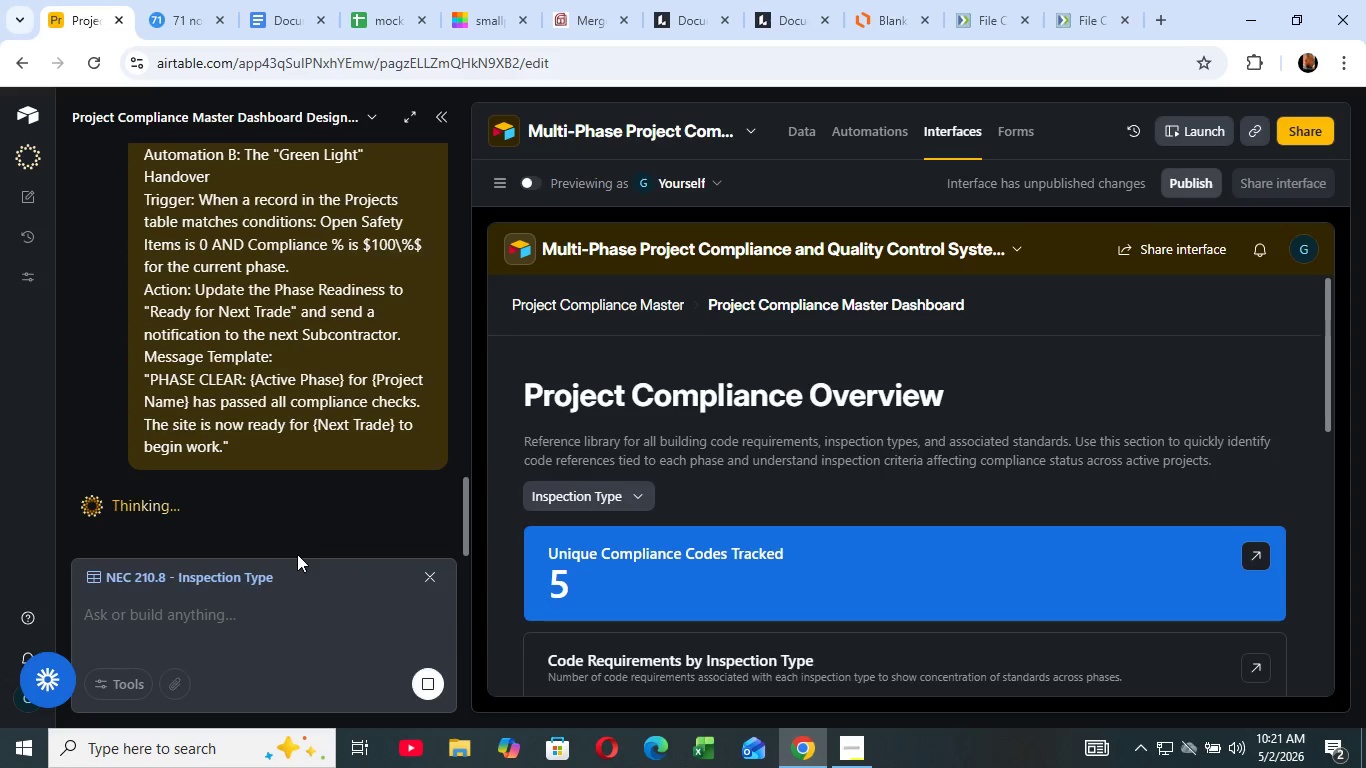 
key(V)
 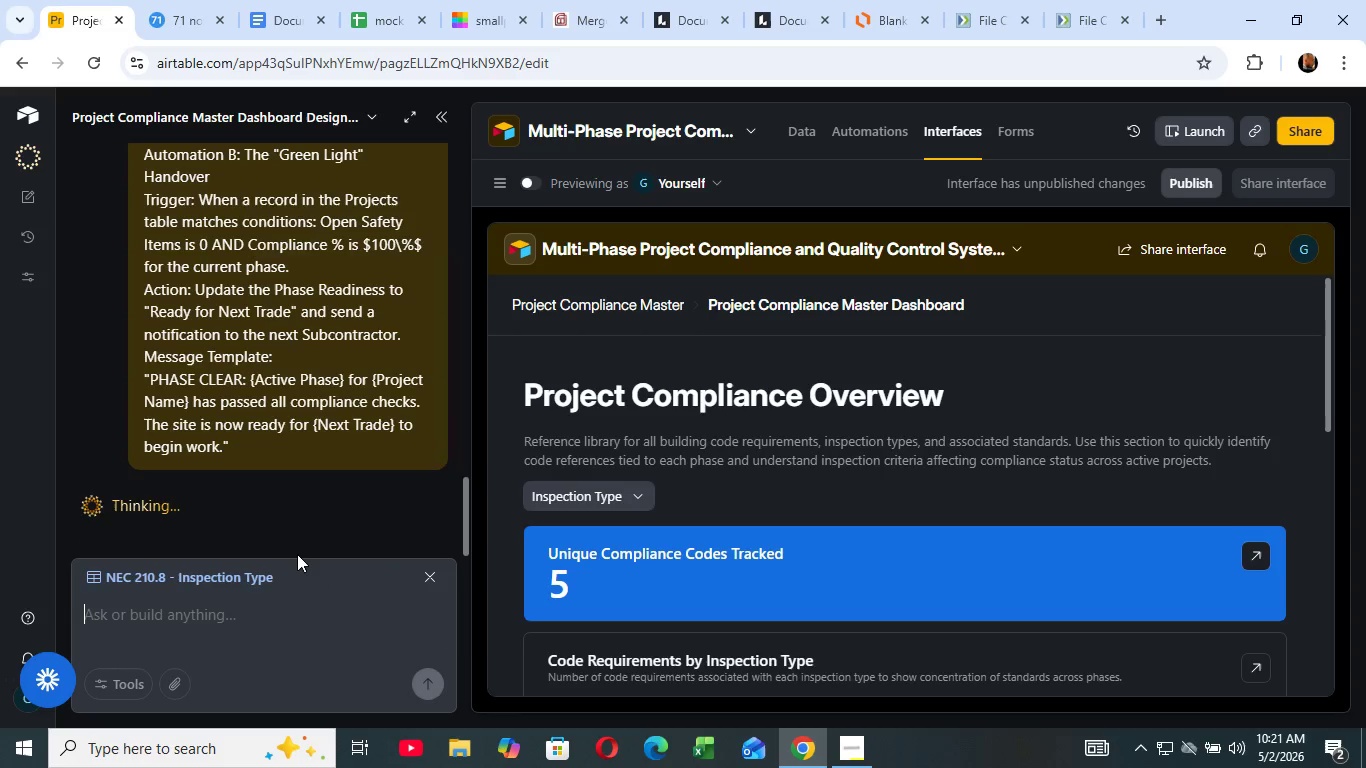 
key(Control+Enter)
 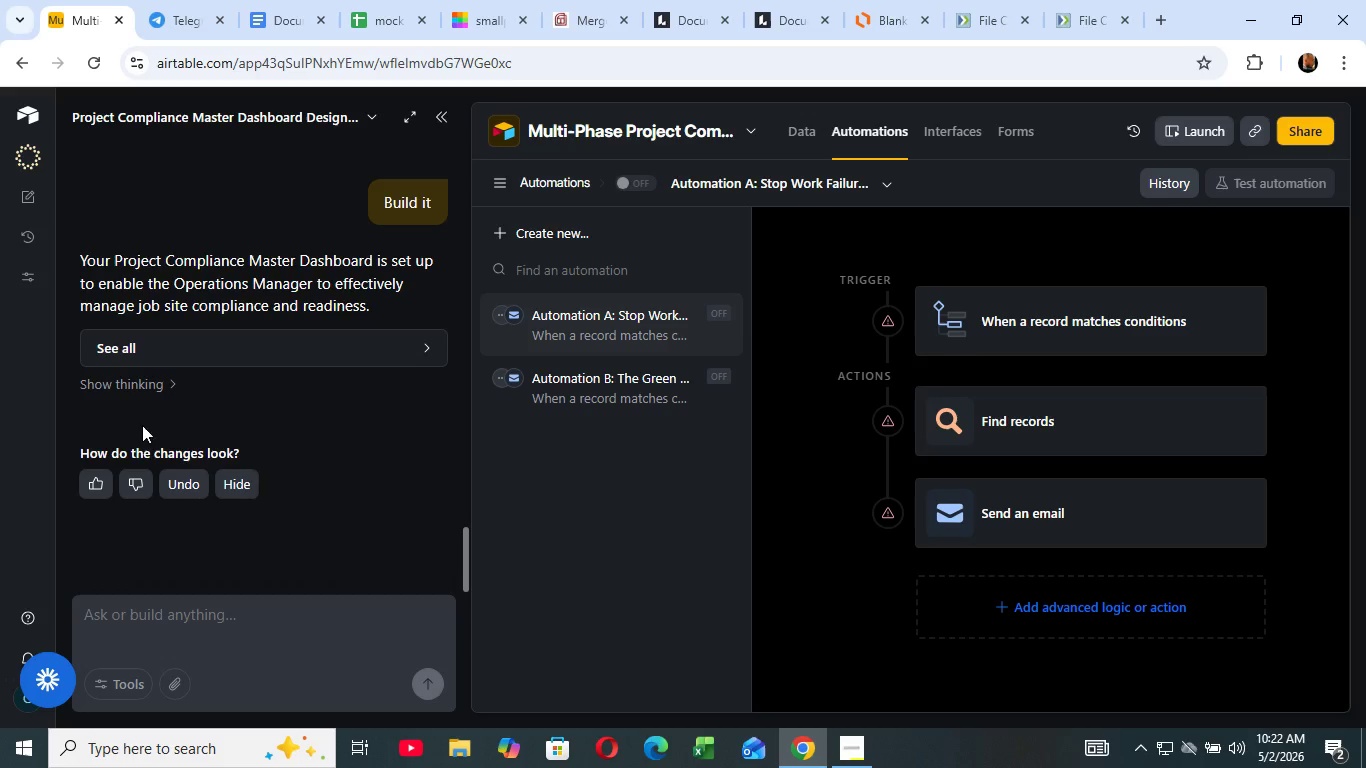 
wait(63.16)
 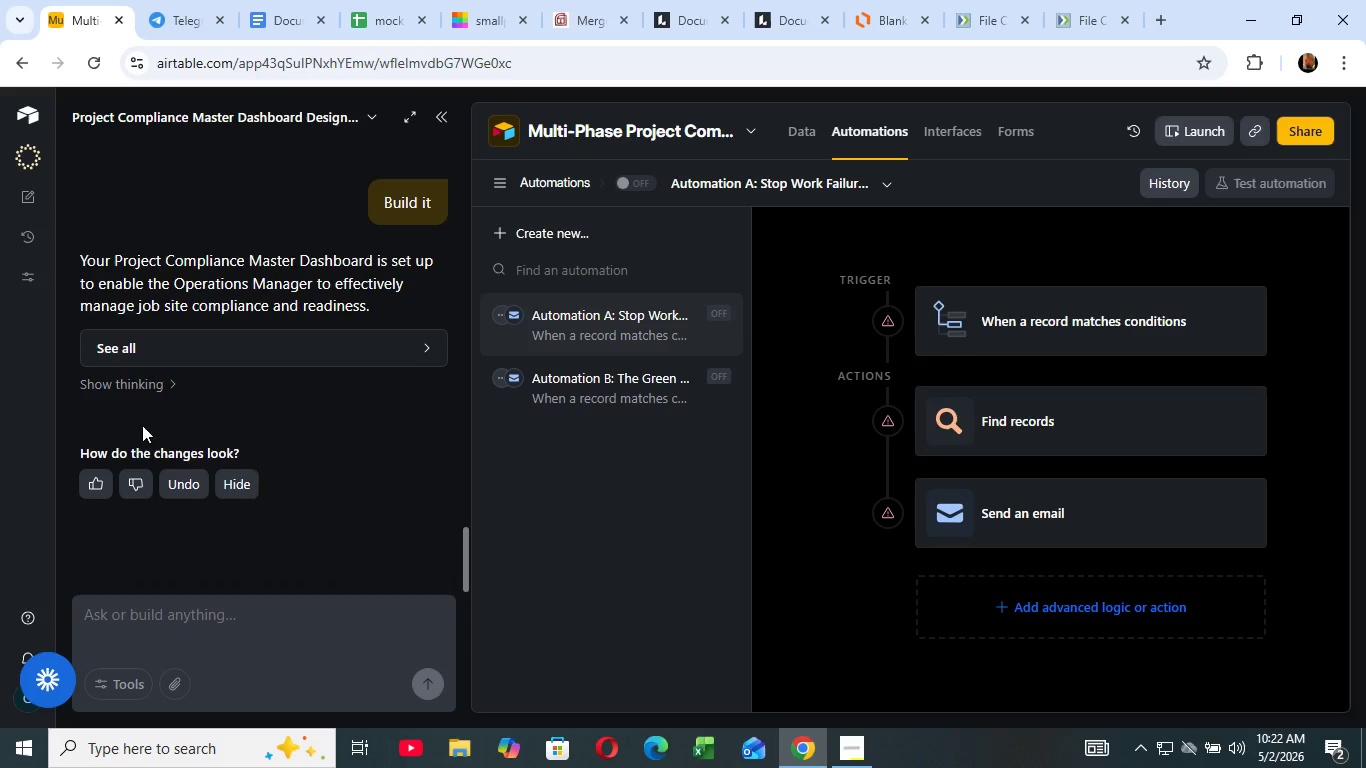 
left_click([443, 116])
 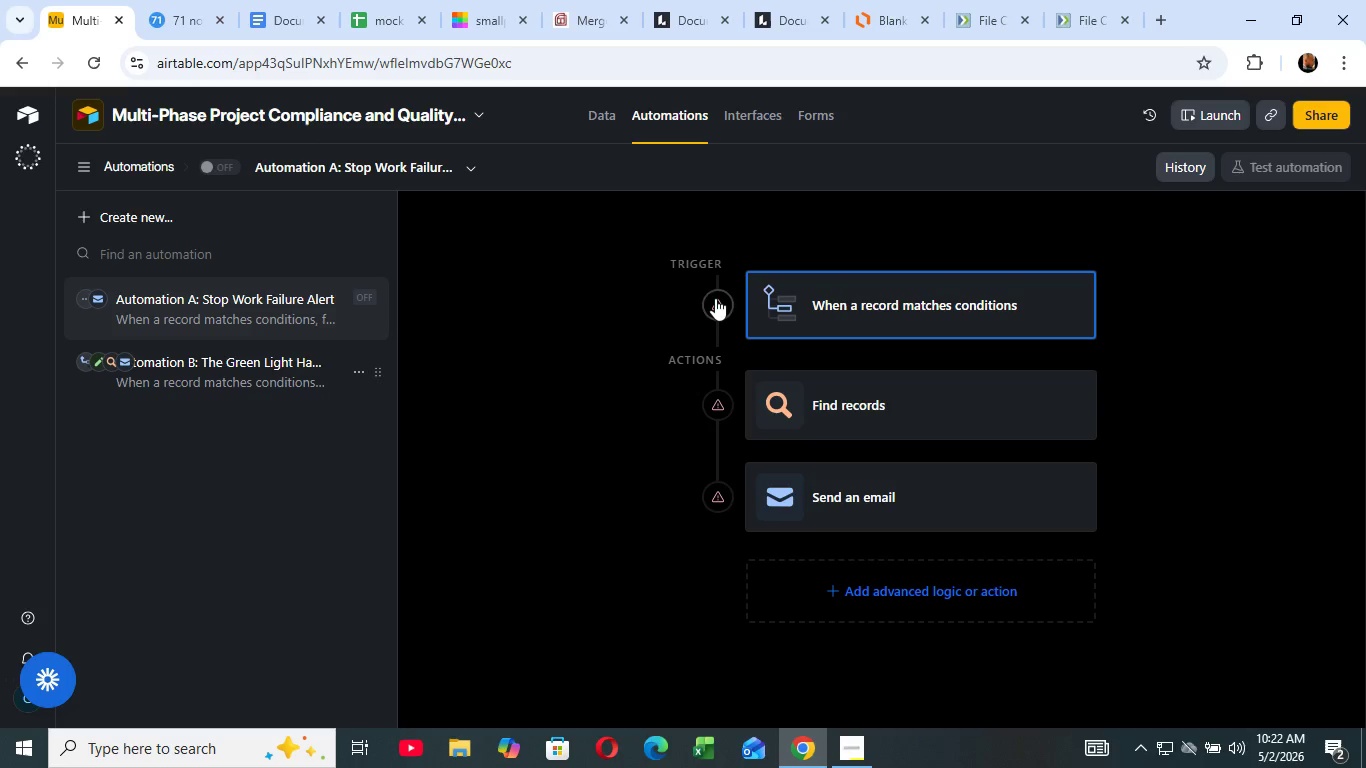 
left_click([715, 298])
 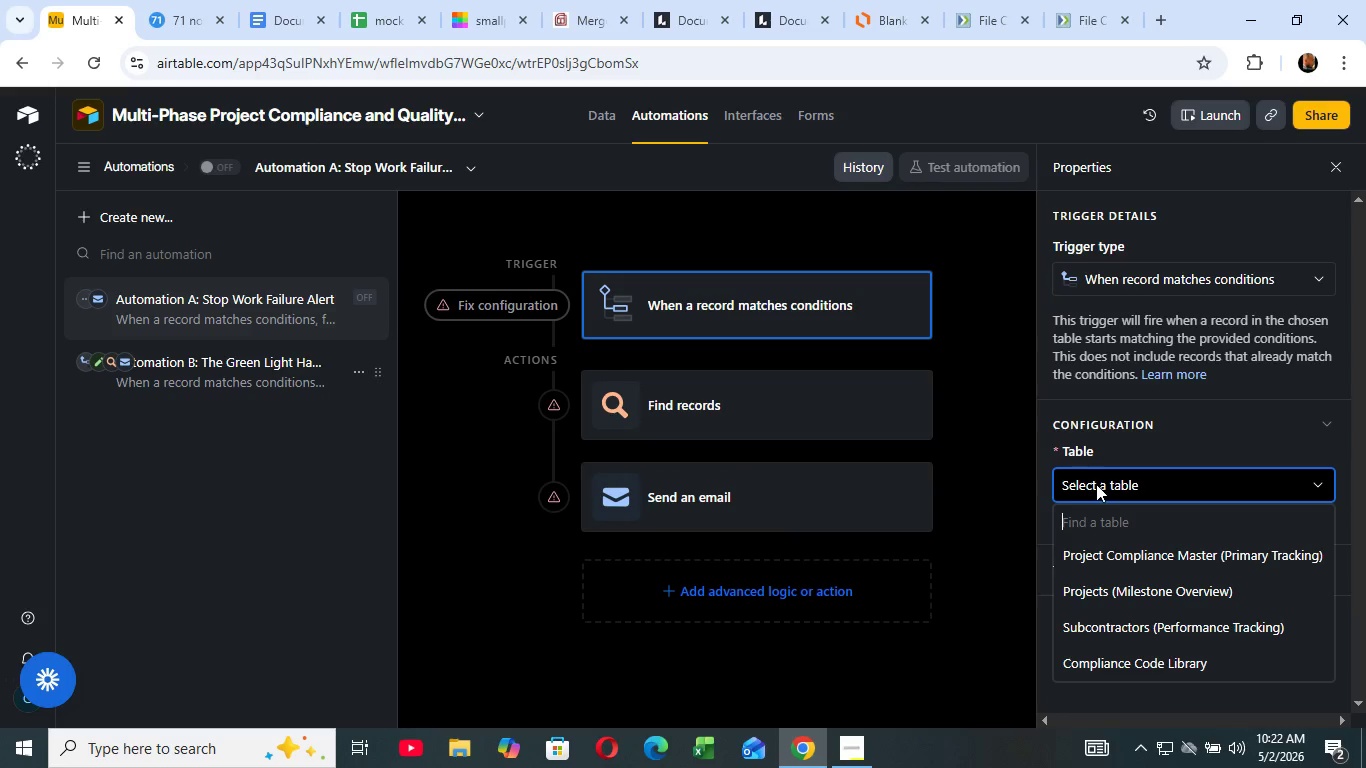 
left_click([1096, 484])
 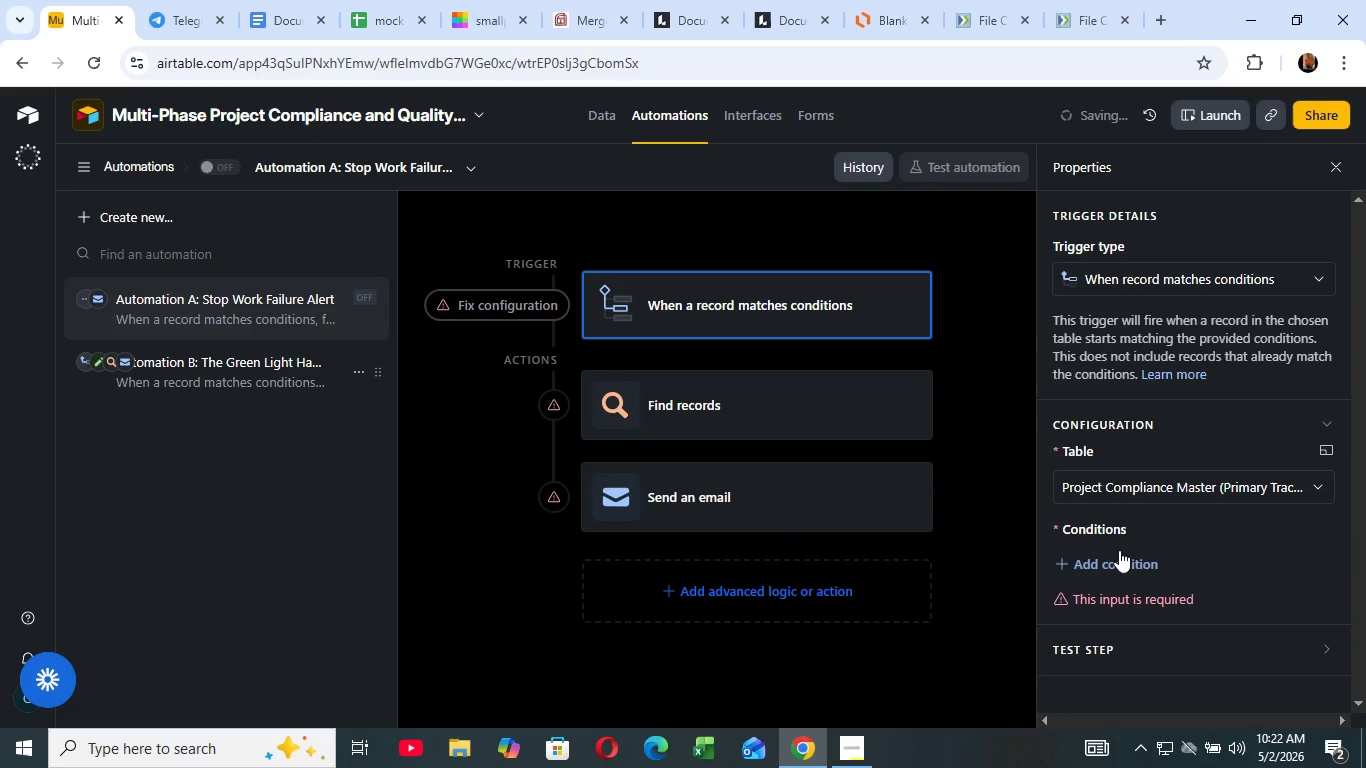 
left_click([1119, 548])
 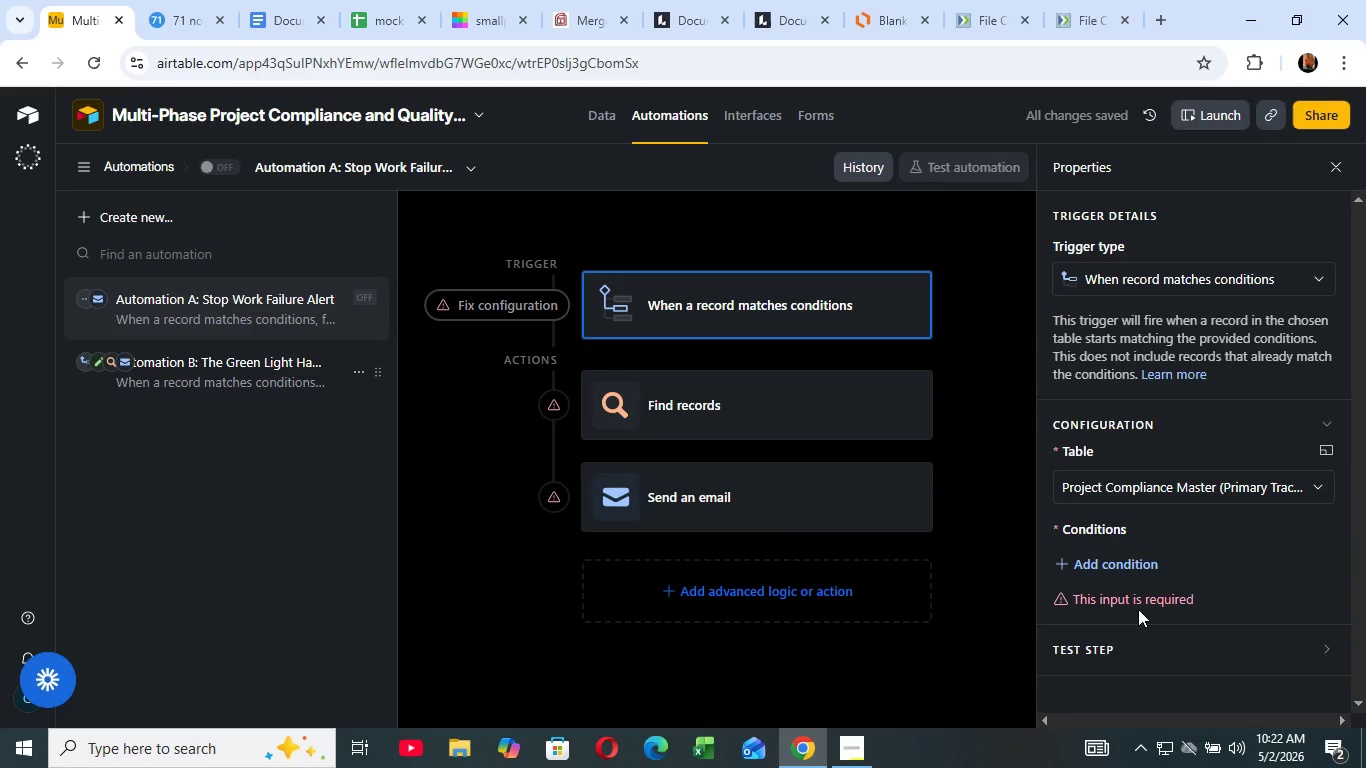 
left_click([1138, 609])
 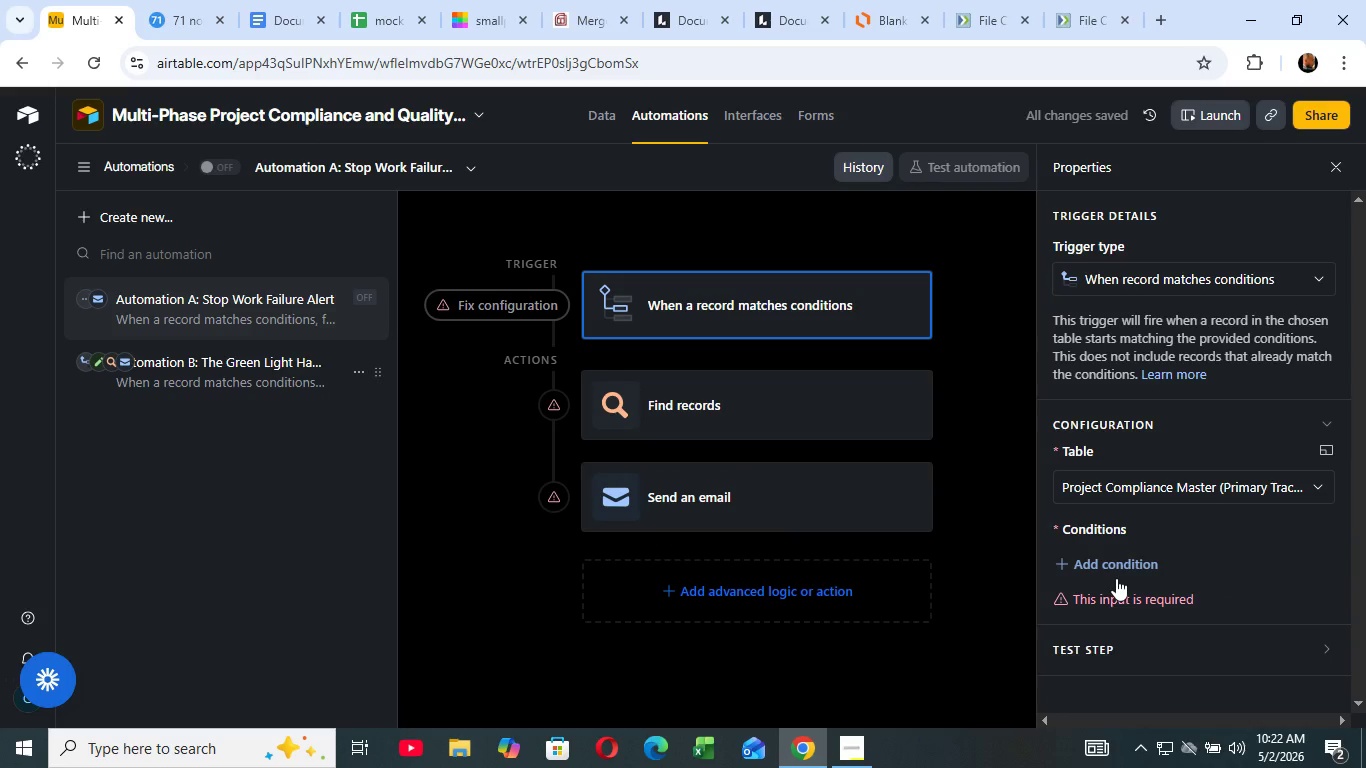 
left_click([1091, 531])
 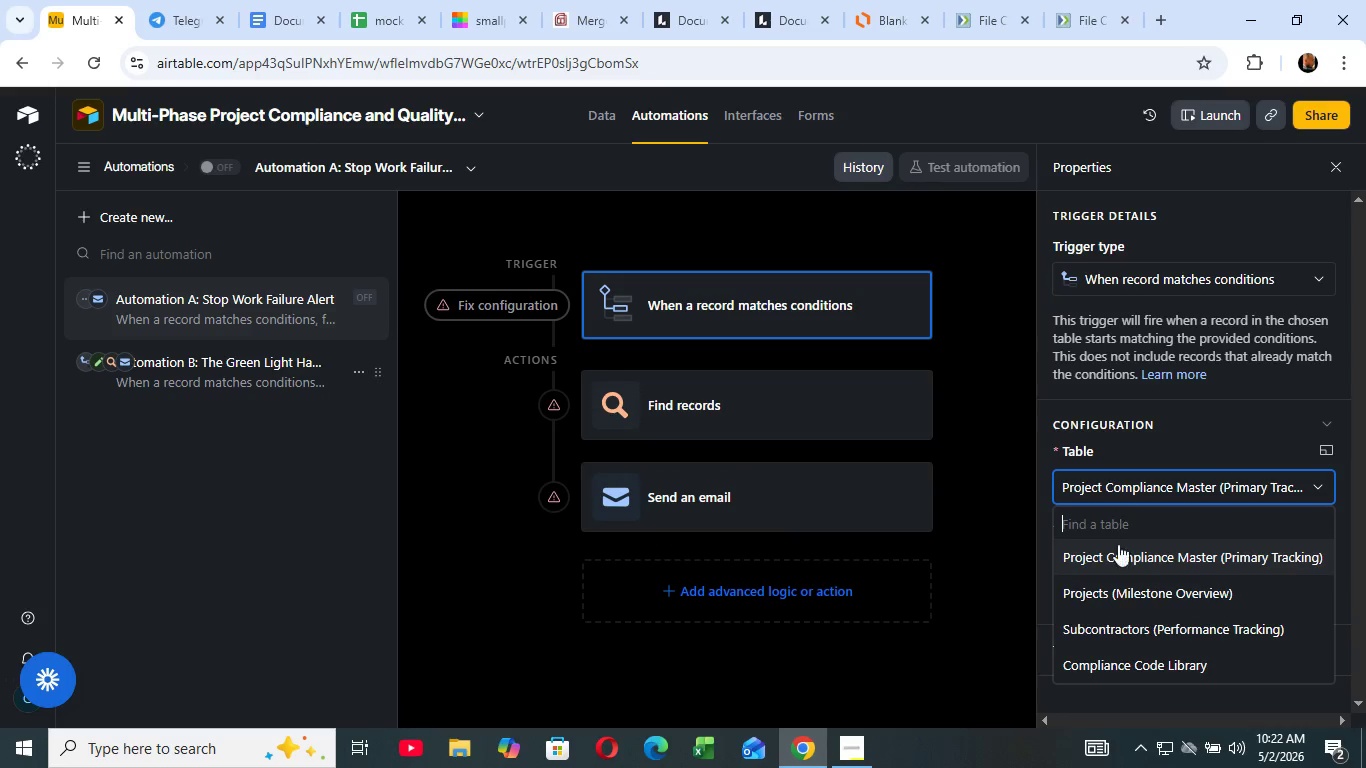 
left_click([1120, 488])
 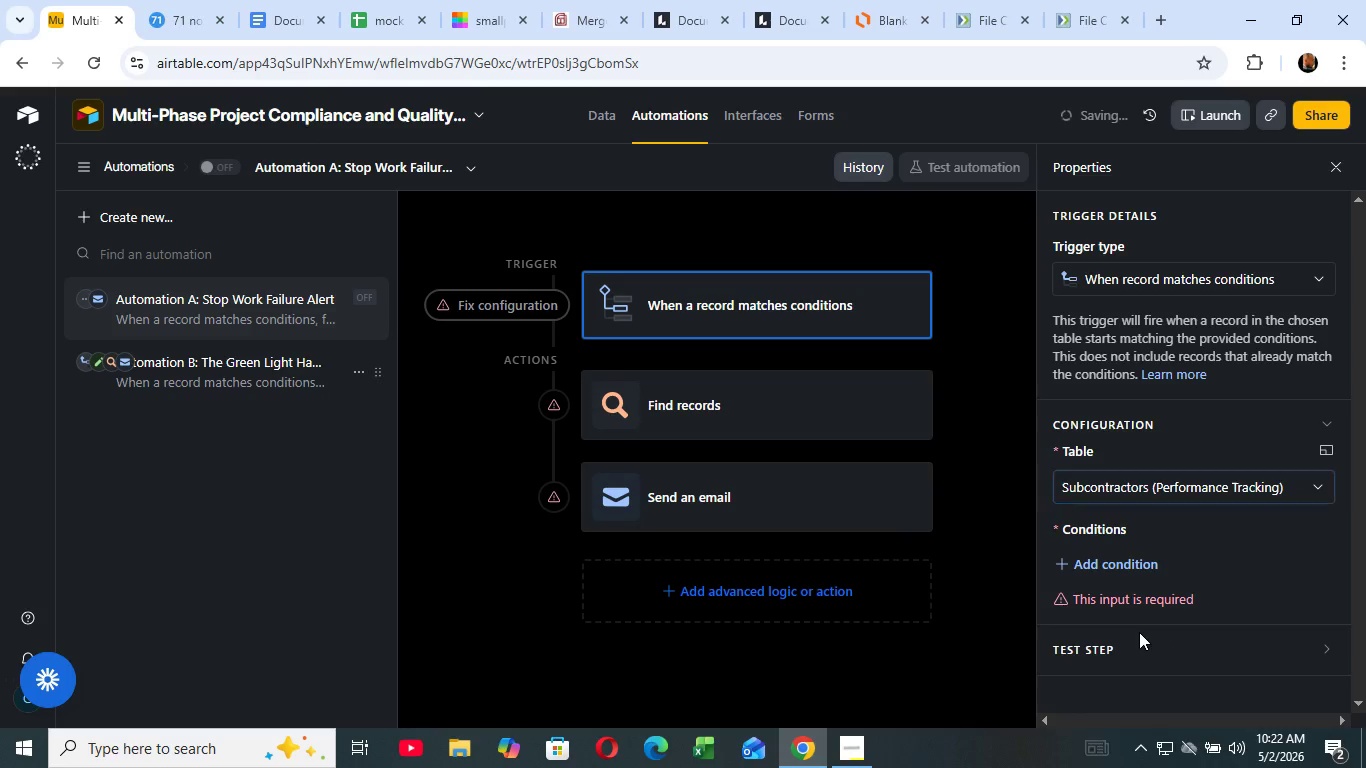 
left_click([1139, 632])
 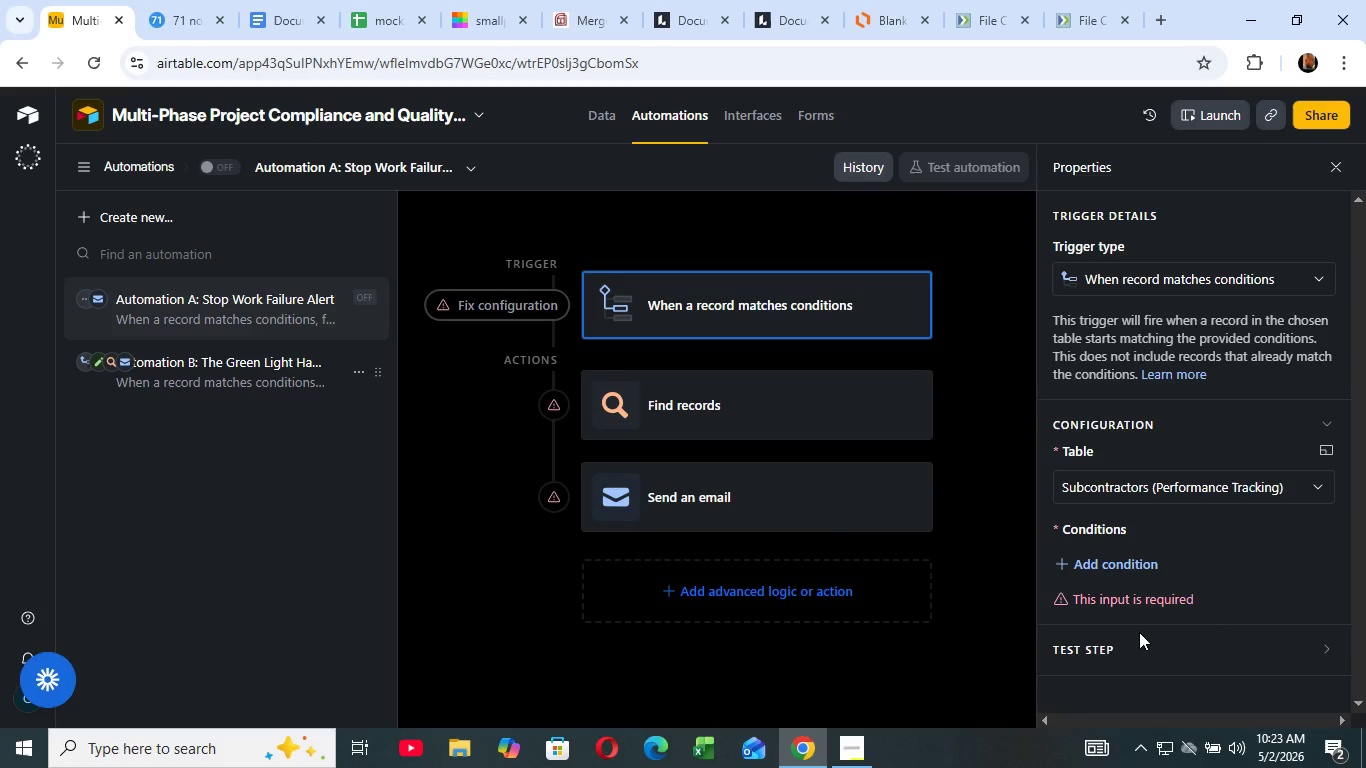 
wait(64.34)
 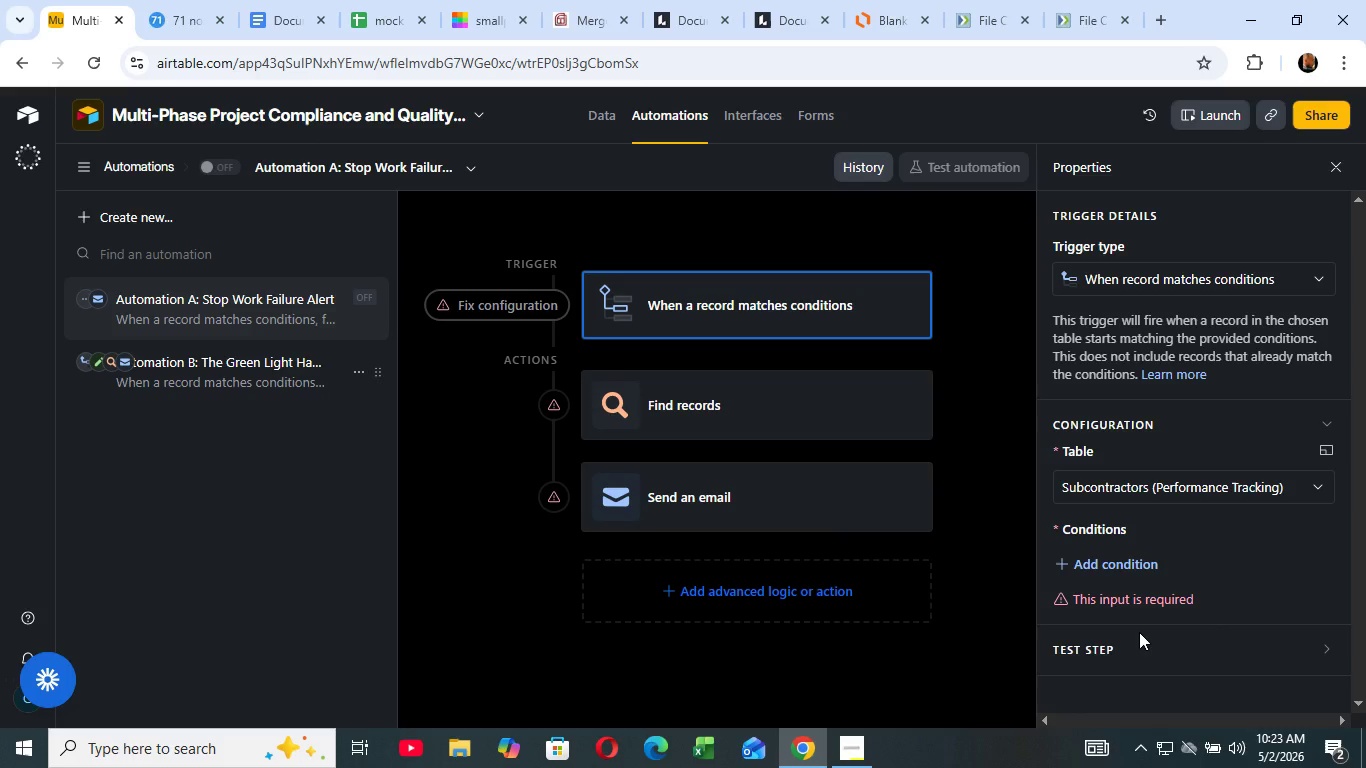 
left_click([488, 303])
 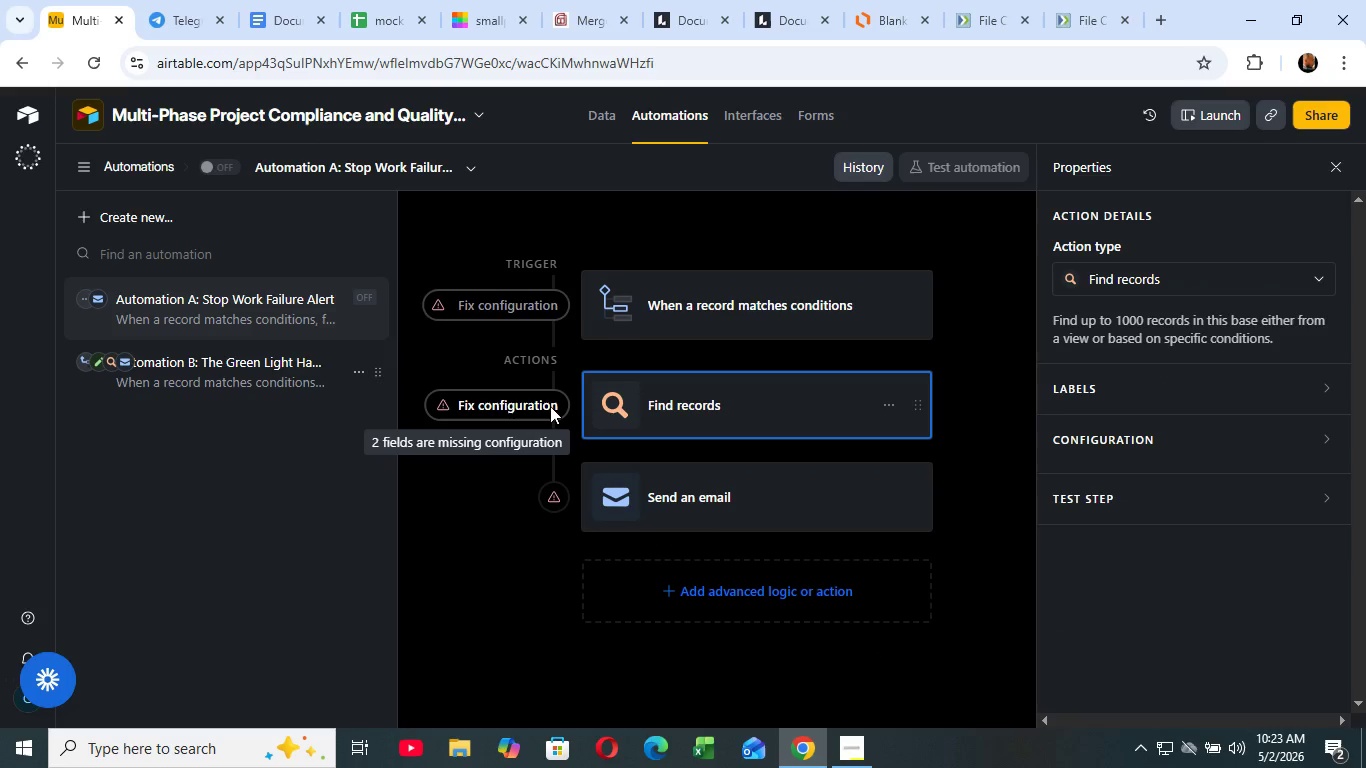 
left_click([550, 406])
 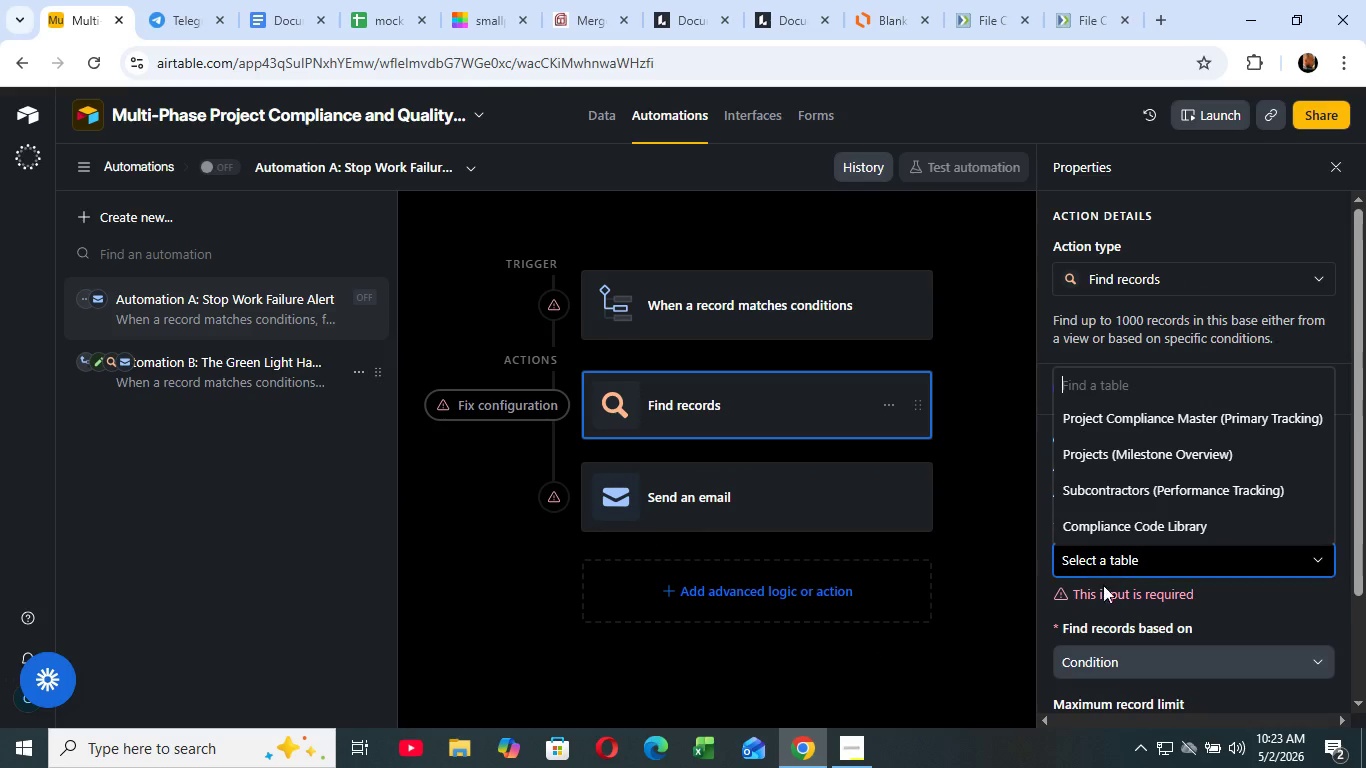 
left_click([1126, 565])
 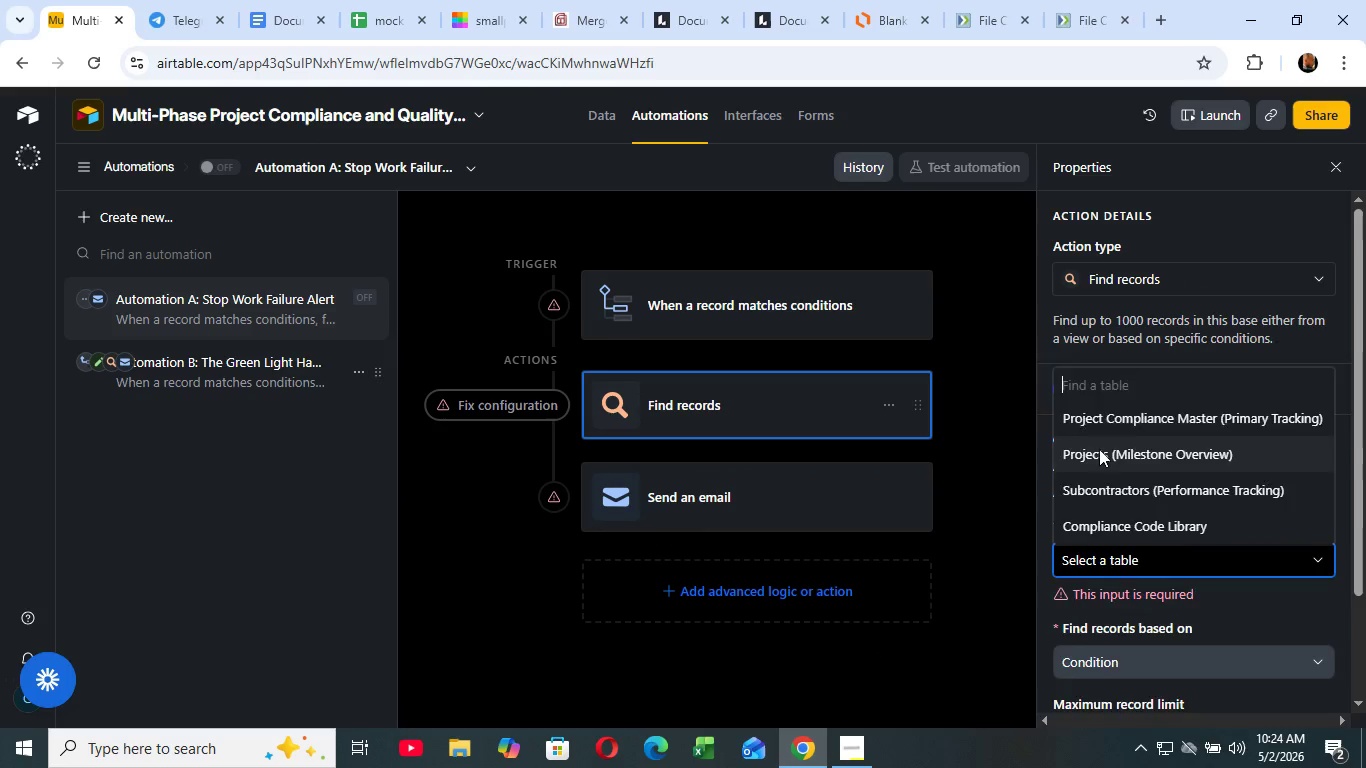 
left_click([1099, 449])
 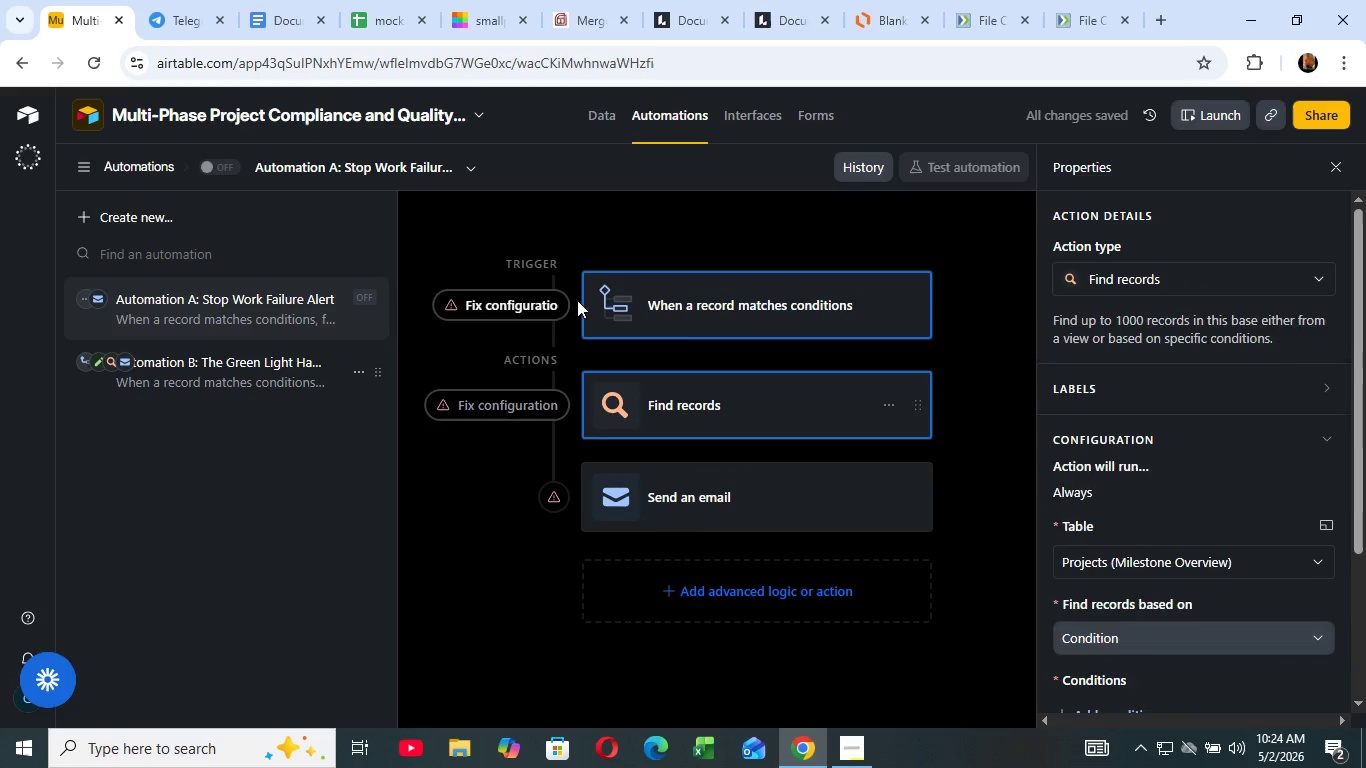 
left_click([560, 298])
 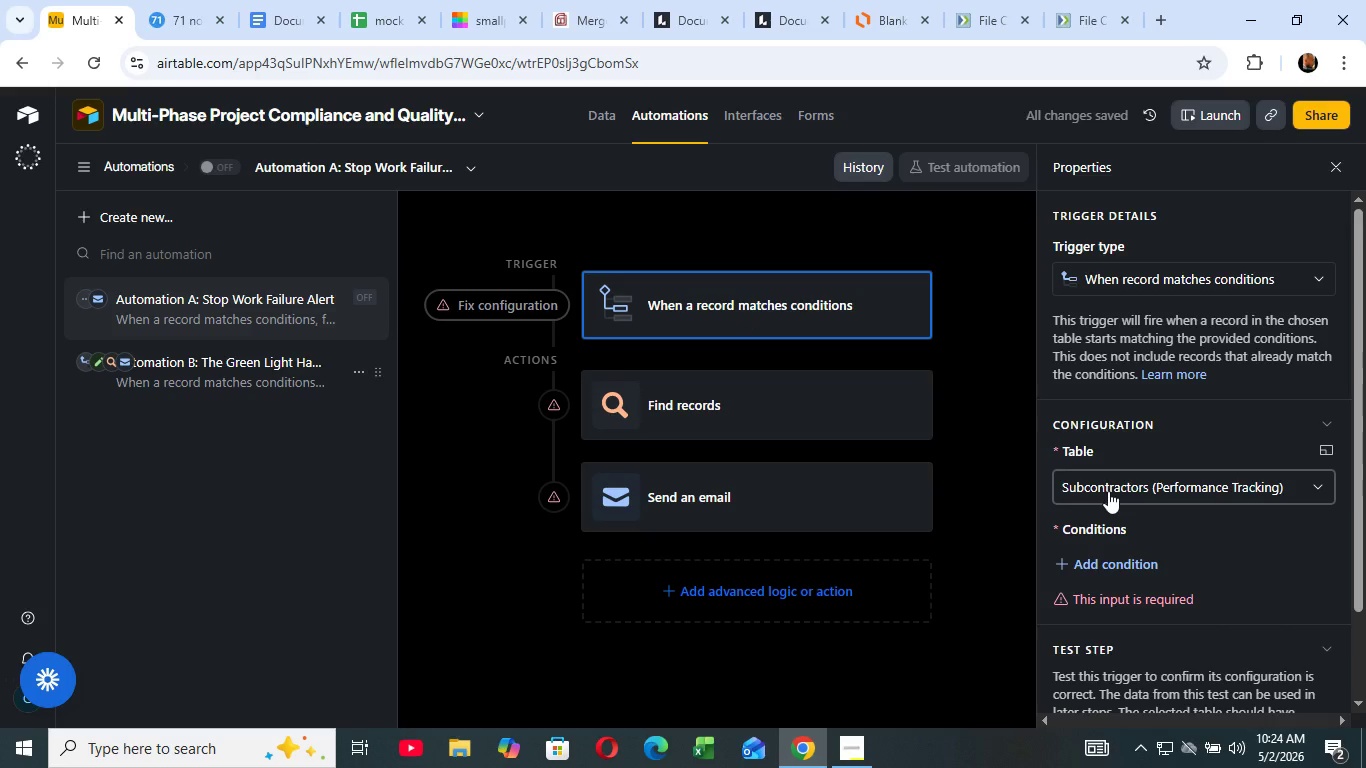 
left_click([1108, 491])
 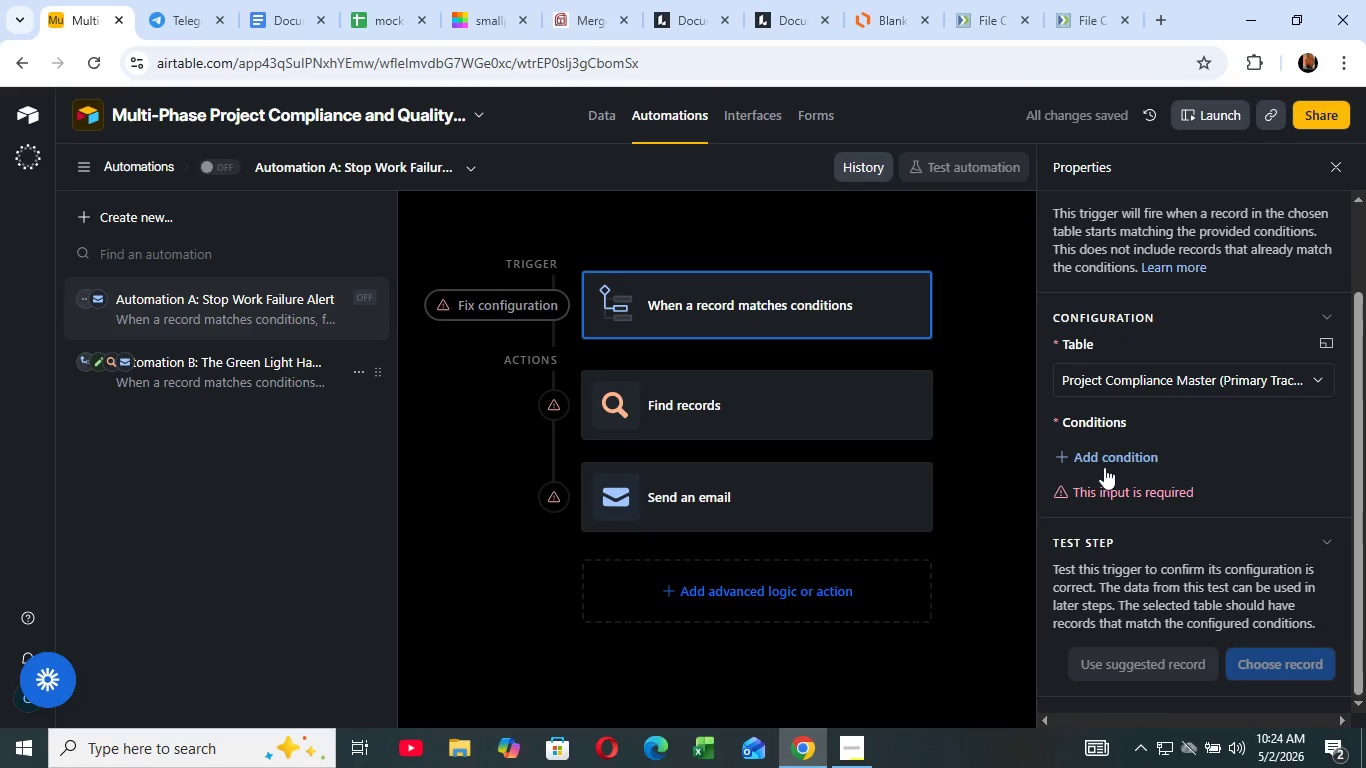 
scroll: coordinate [1104, 470], scroll_direction: down, amount: 4.0
 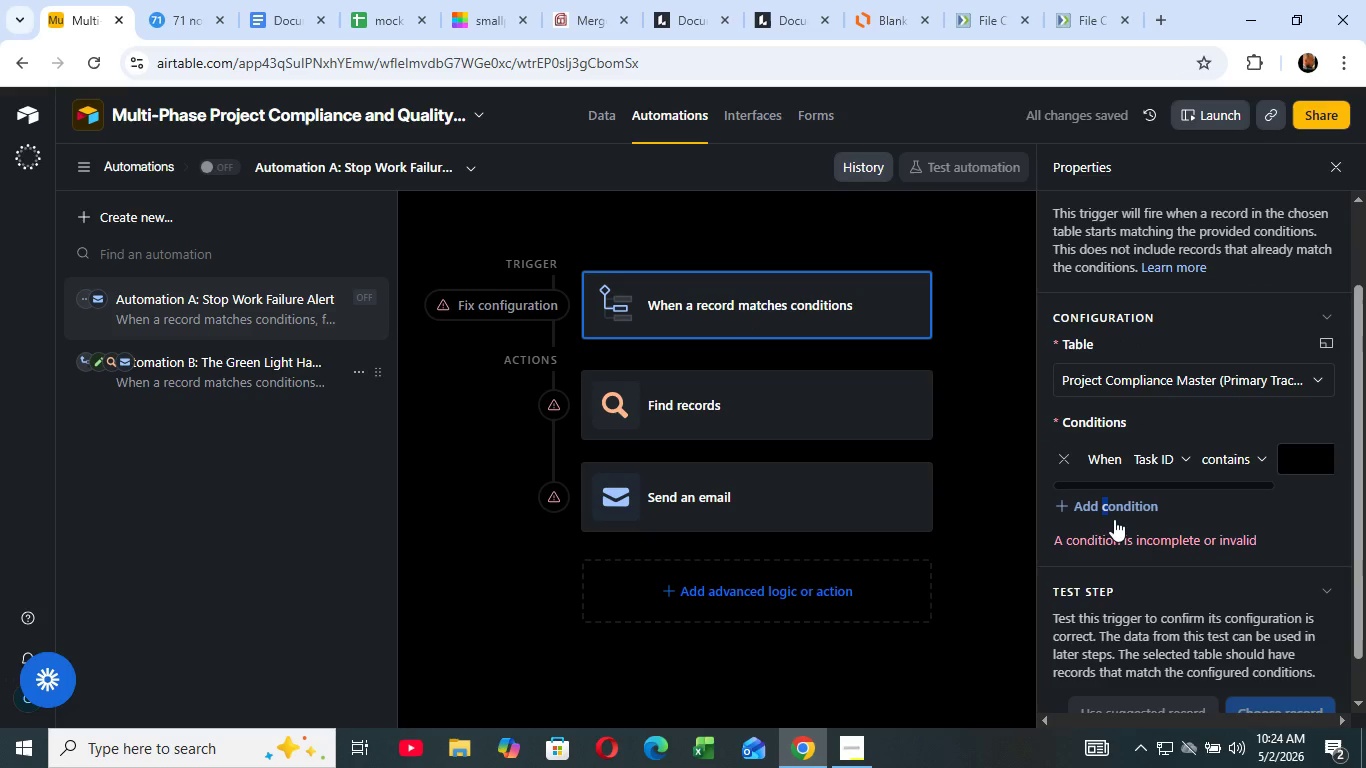 
wait(5.13)
 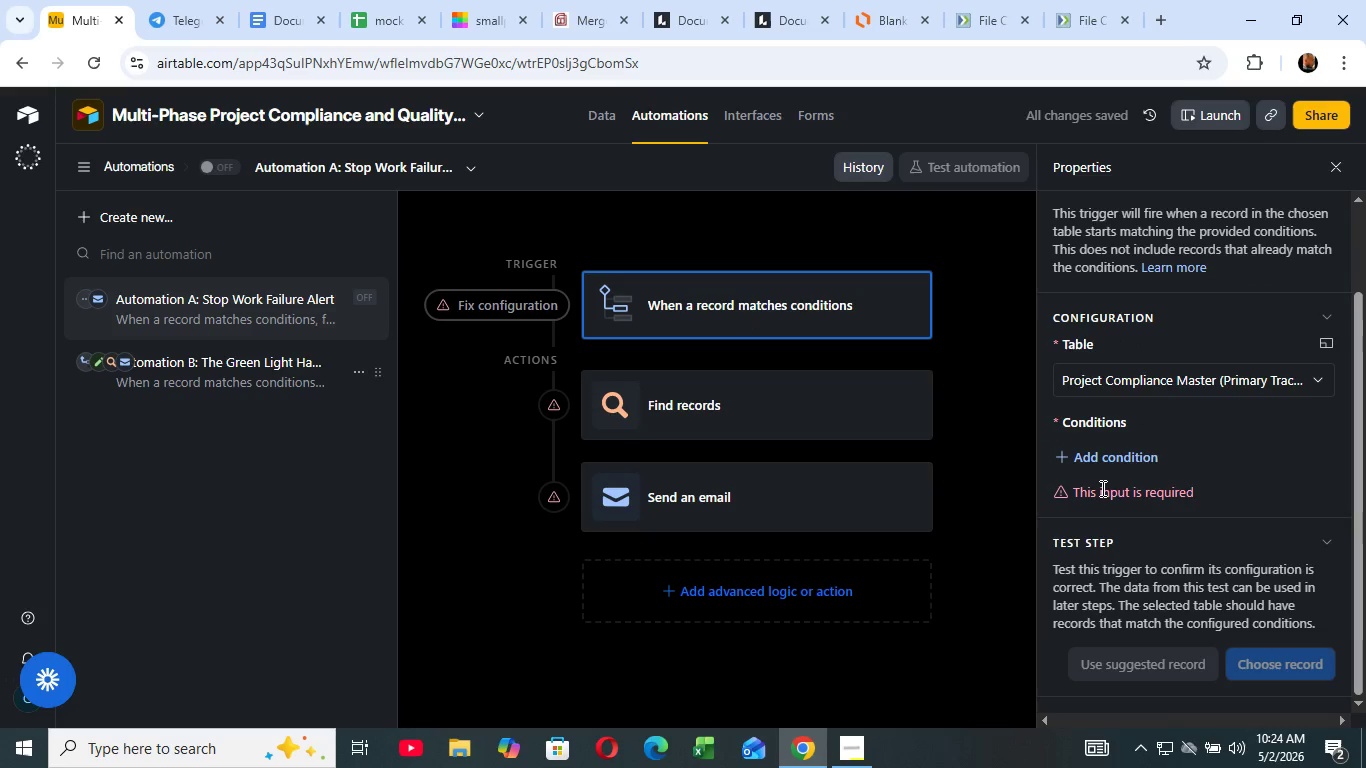 
mouse_move([1146, 475])
 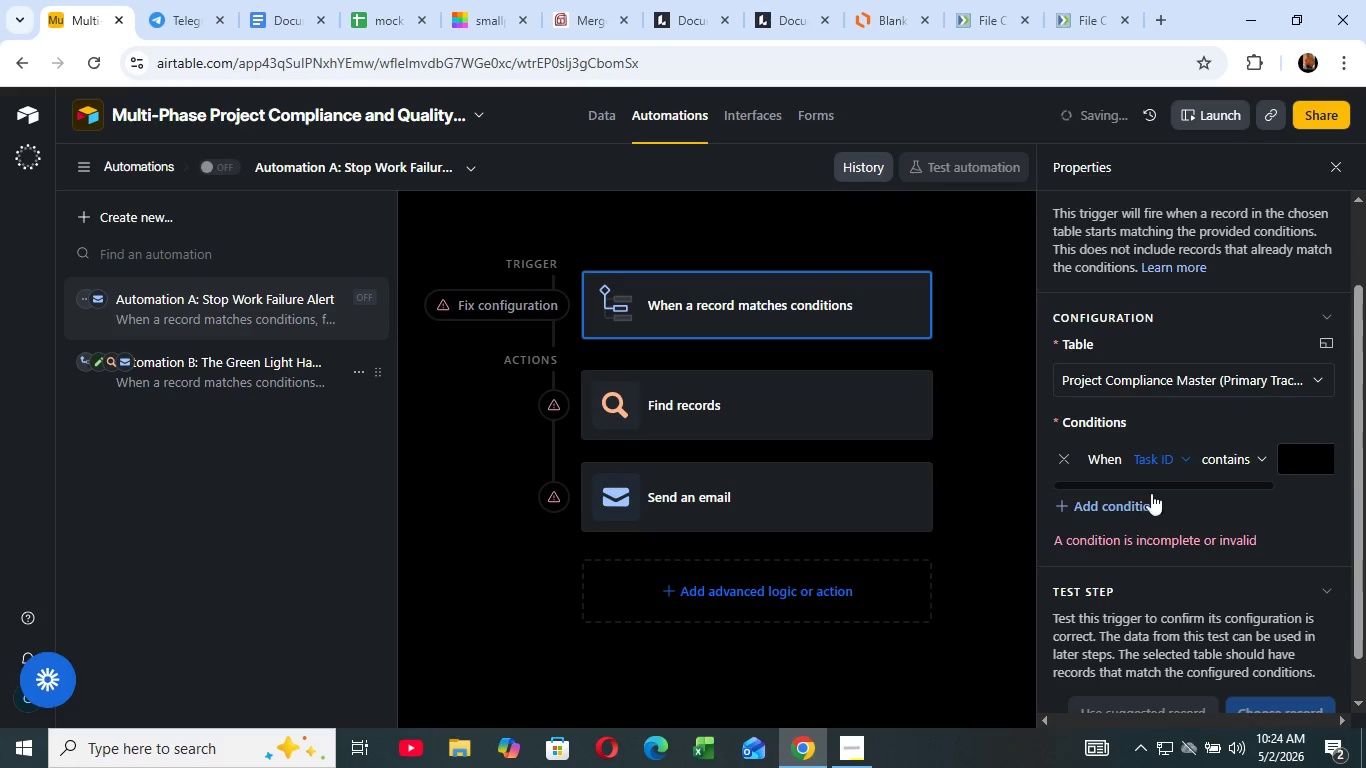 
left_click([1139, 525])
 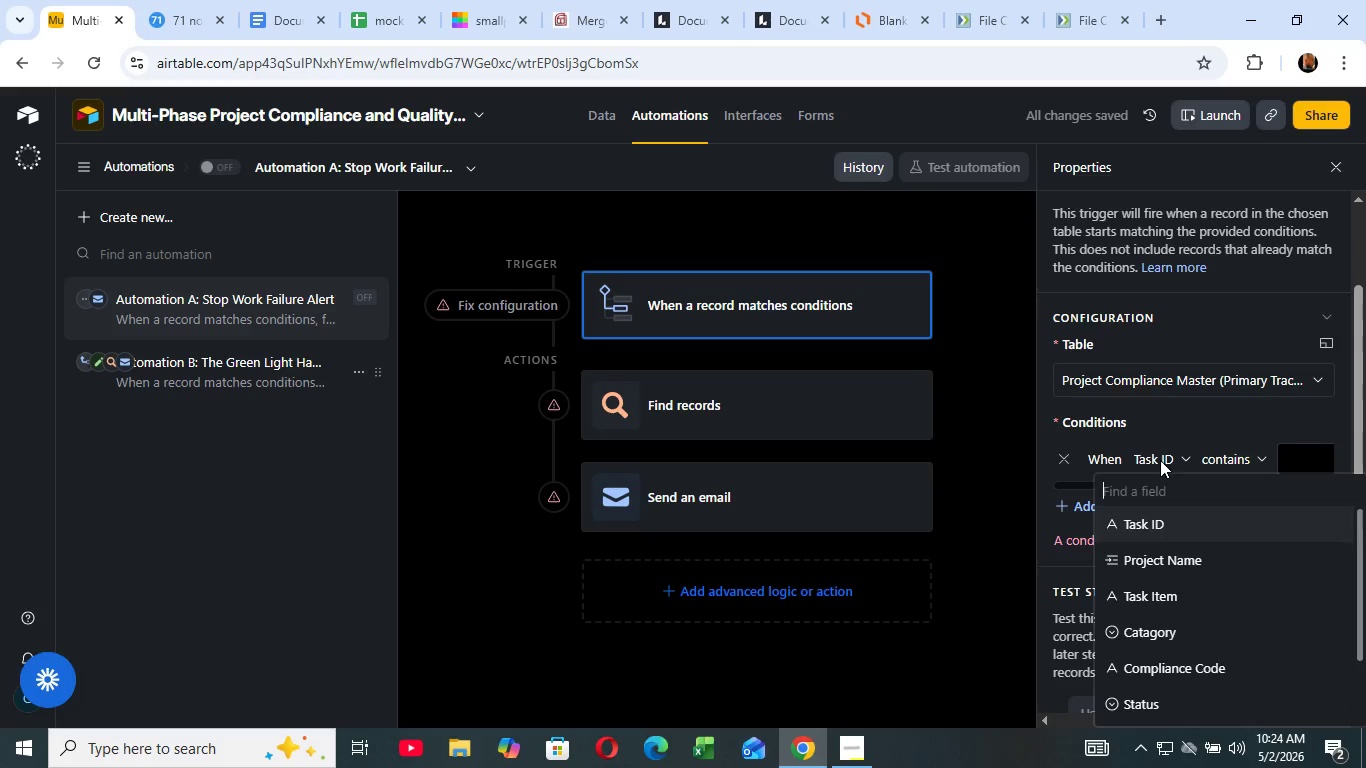 
left_click([1161, 460])
 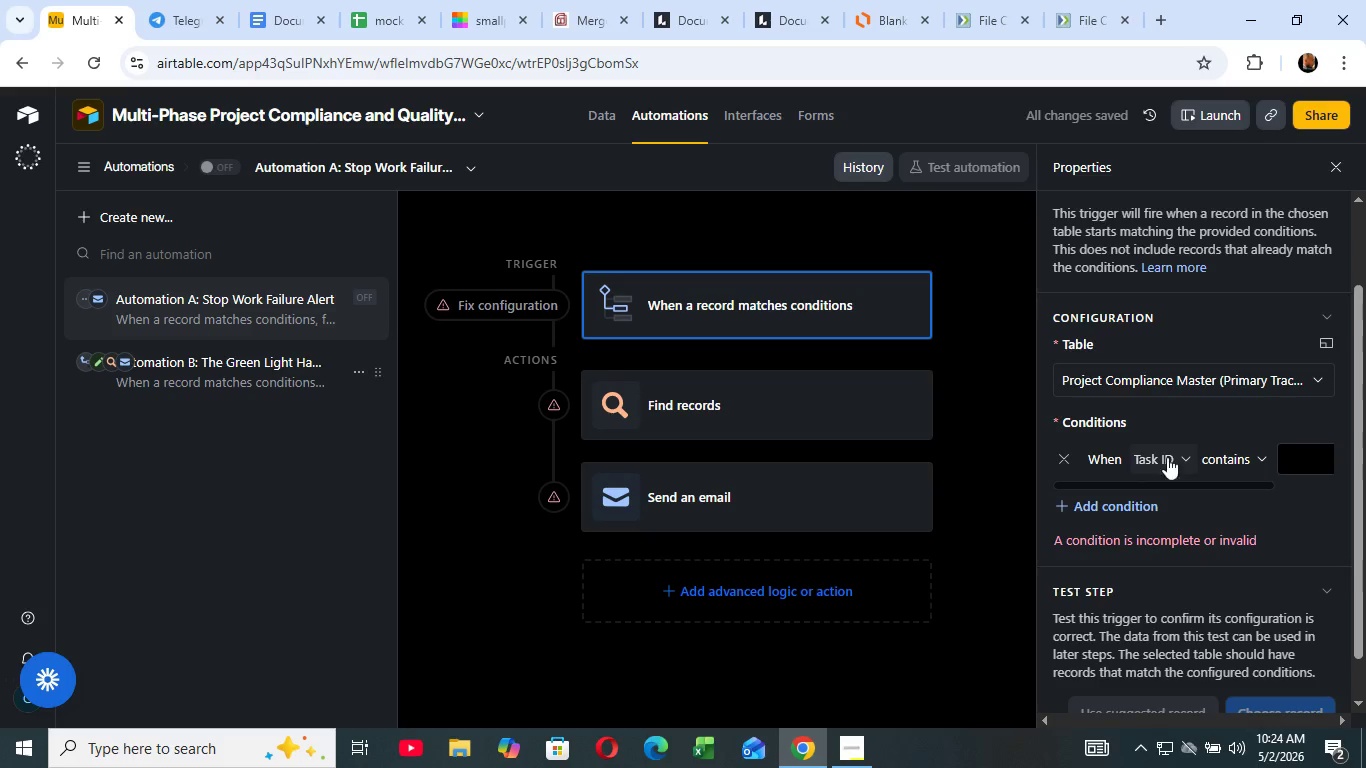 
left_click([1160, 460])
 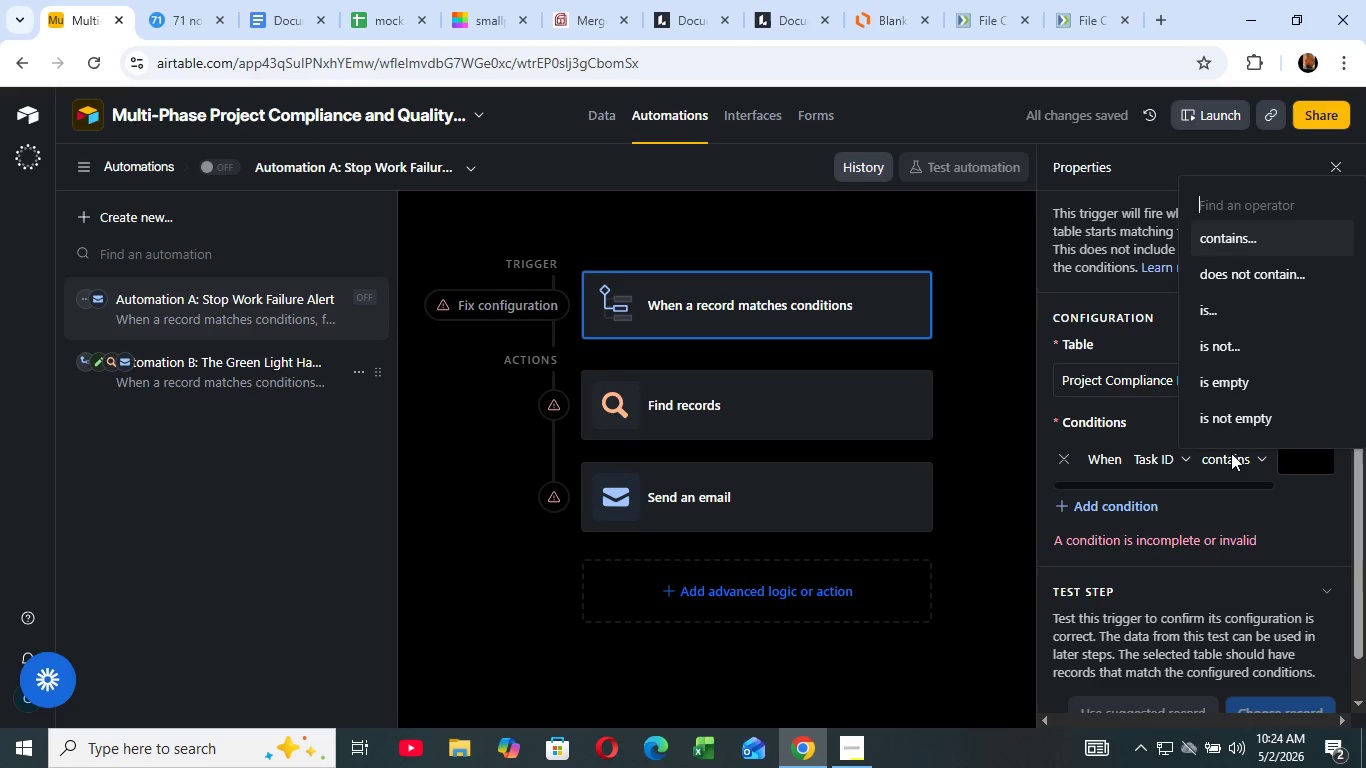 
left_click([1233, 452])
 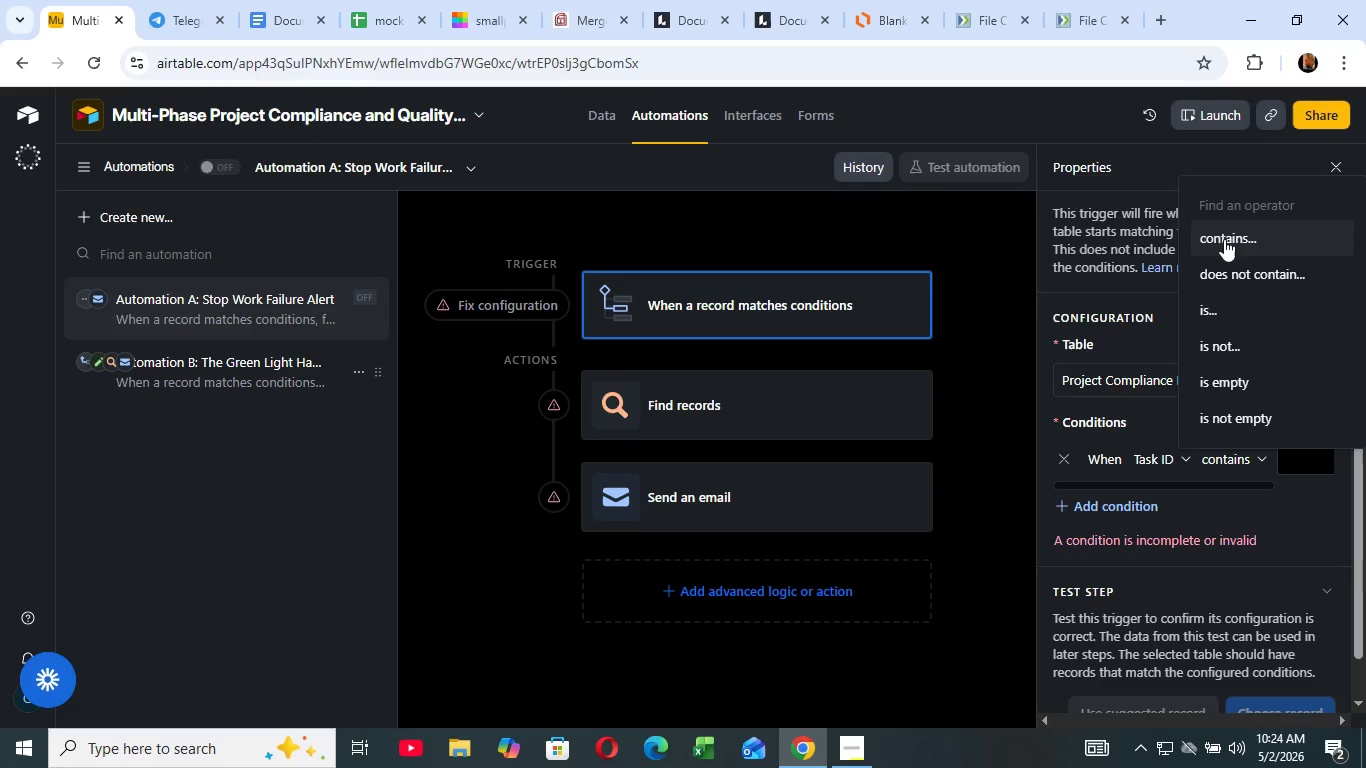 
left_click([1224, 239])
 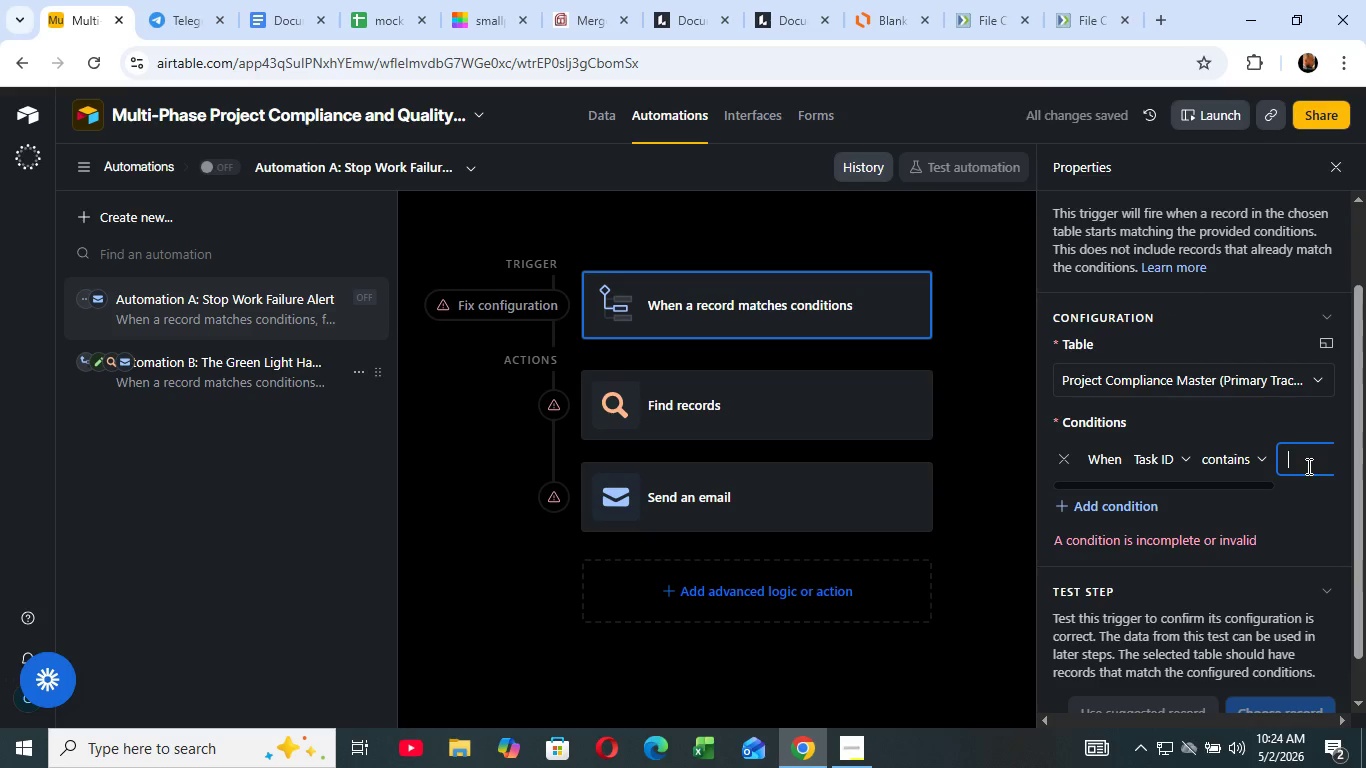 
left_click([1307, 466])
 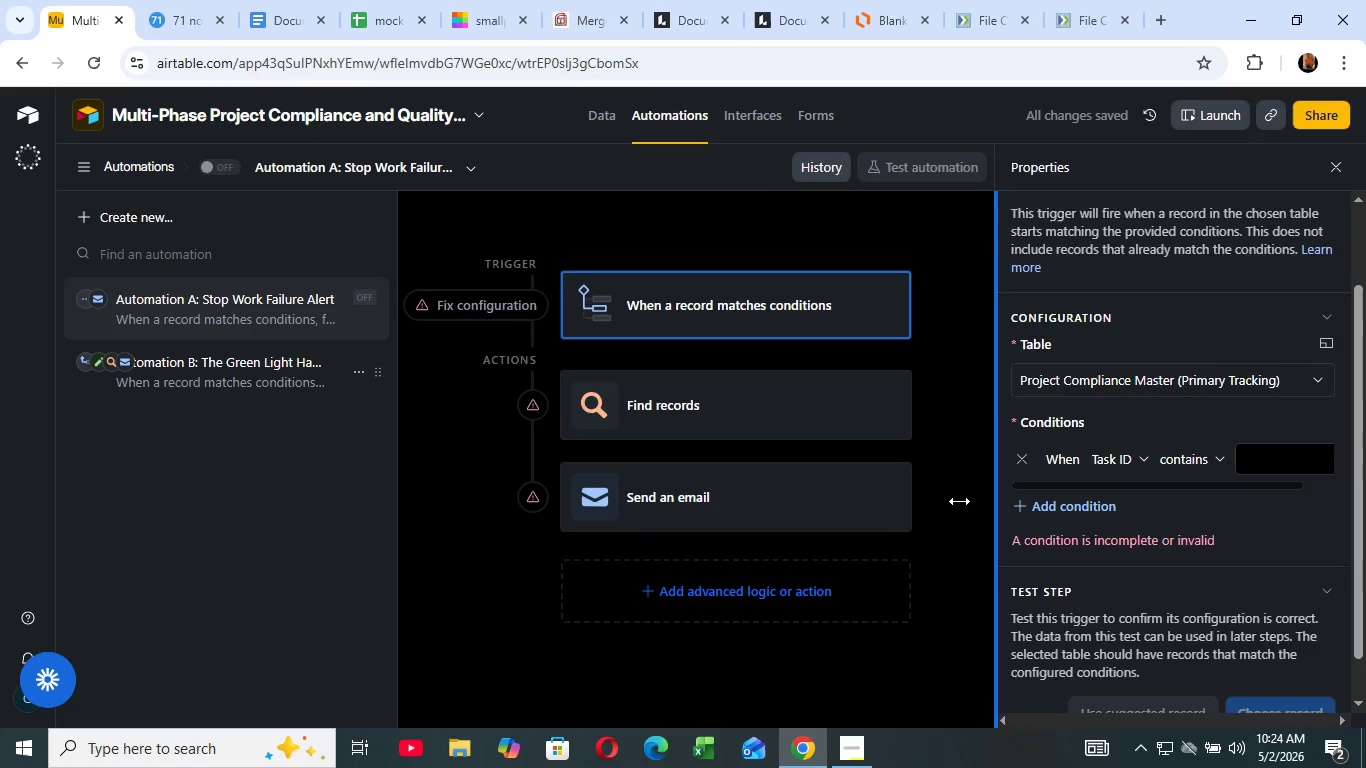 
left_click_drag(start_coordinate=[1036, 498], to_coordinate=[961, 501])
 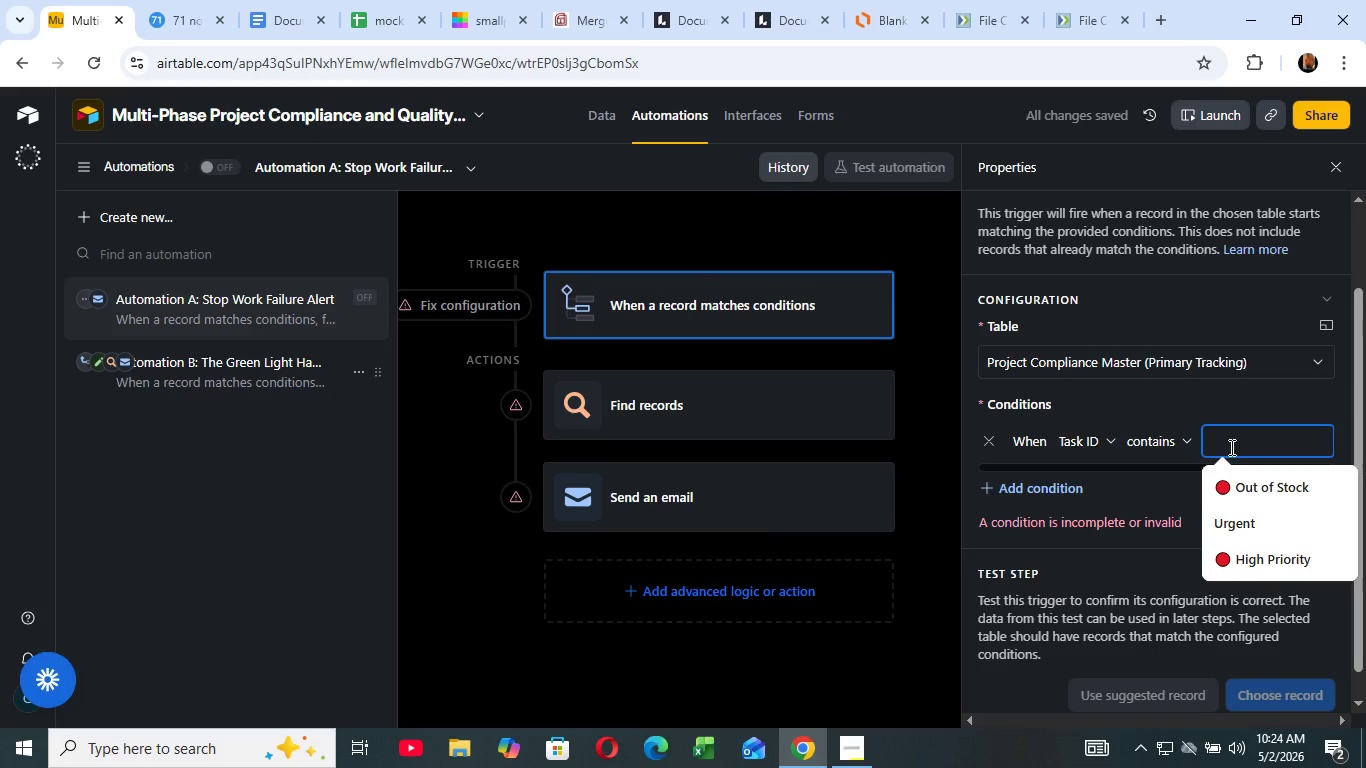 
left_click([1236, 442])
 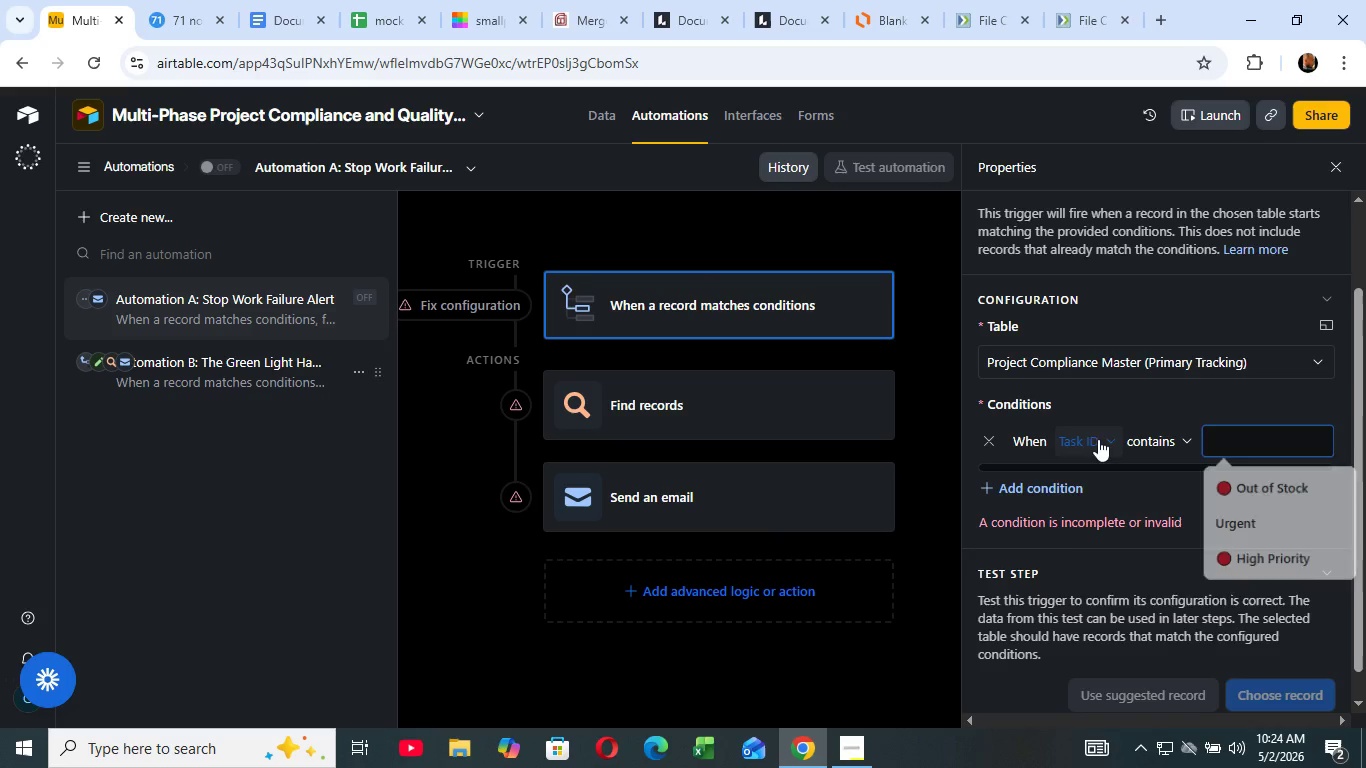 
left_click([1098, 439])